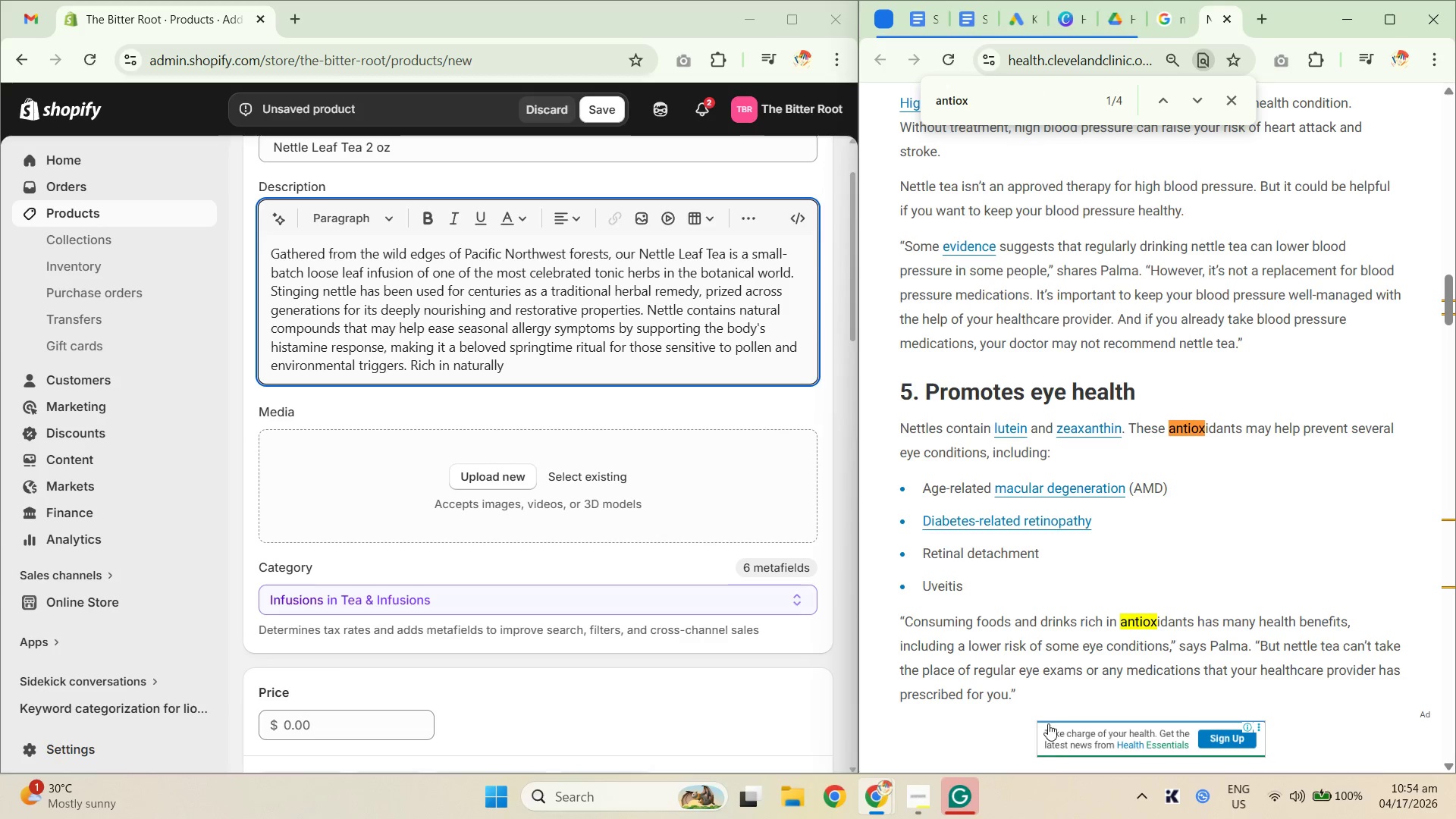 
left_click([563, 362])
 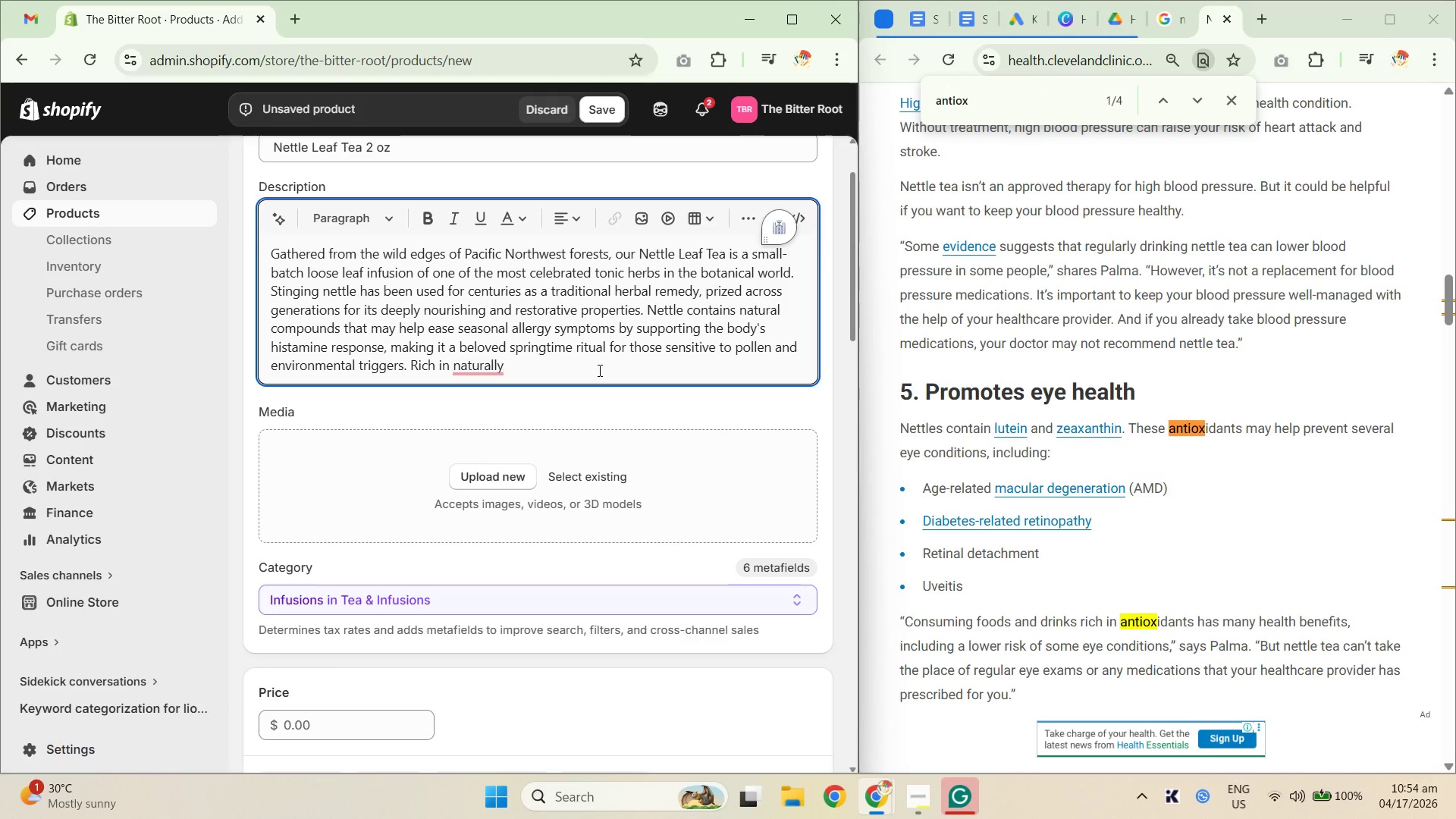 
key(Space)
 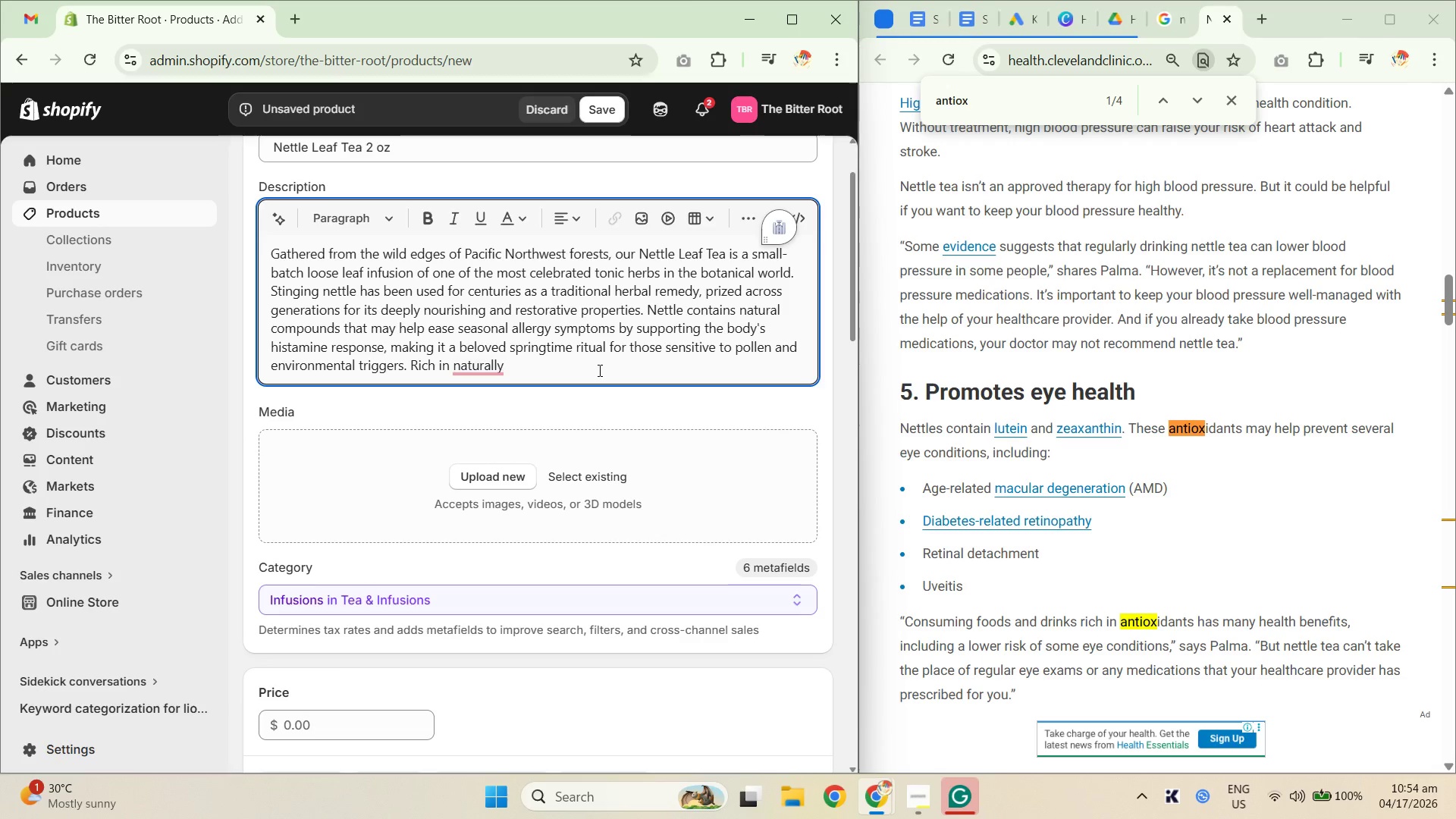 
key(Backspace)
 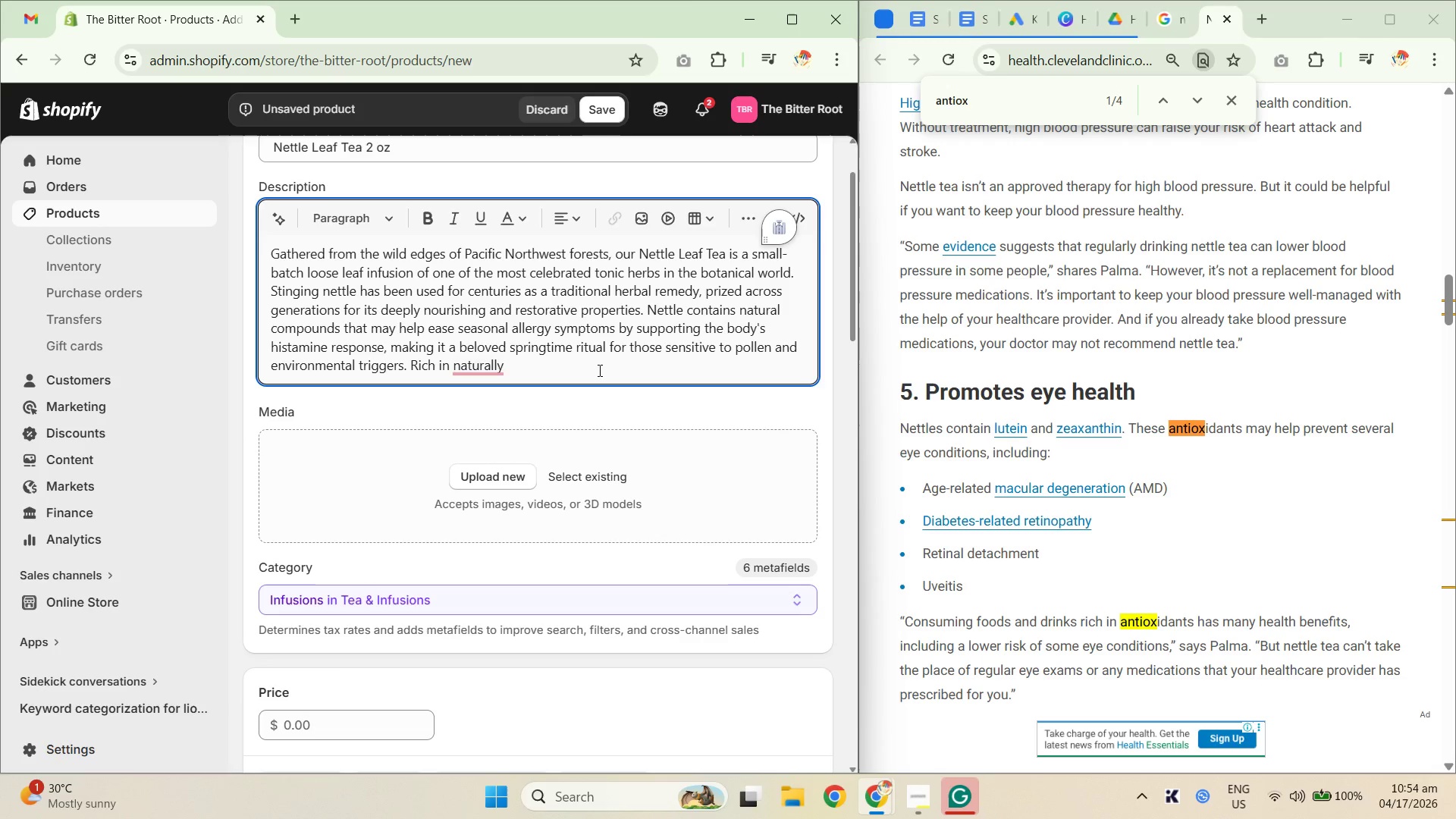 
key(Backspace)
 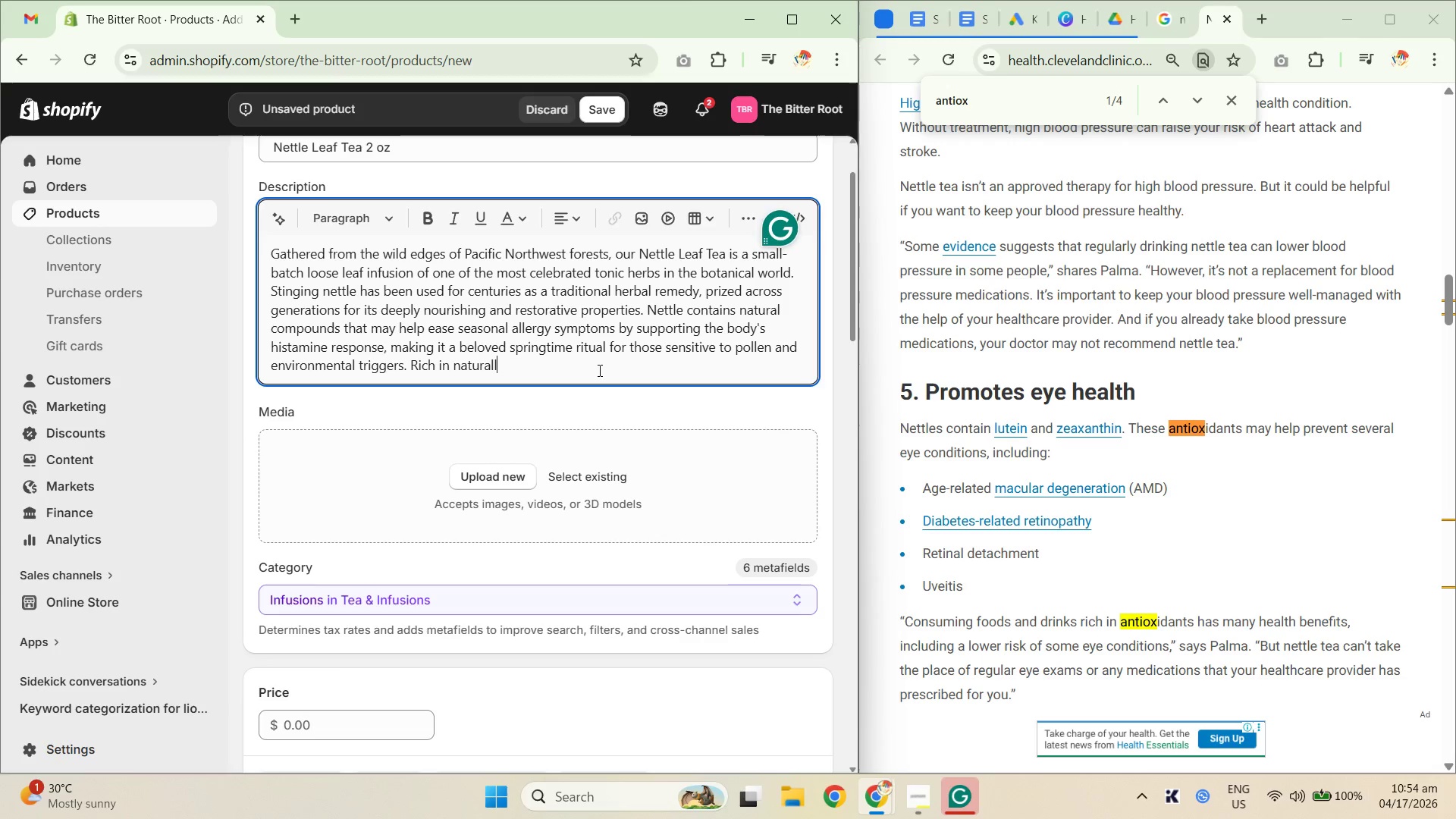 
type(y occuriong)
key(Backspace)
key(Backspace)
key(Backspace)
key(Backspace)
type(ing )
 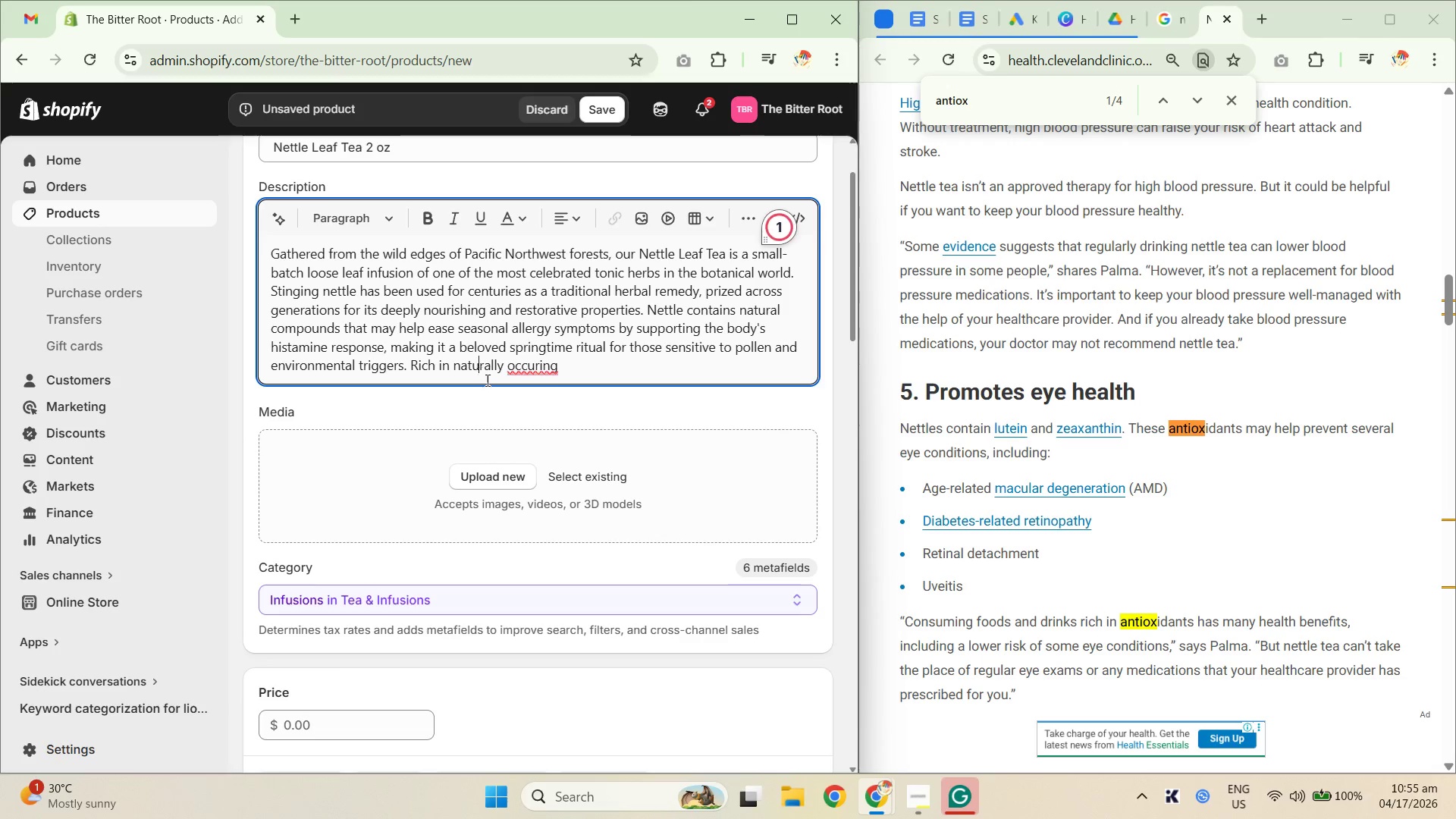 
left_click([544, 378])
 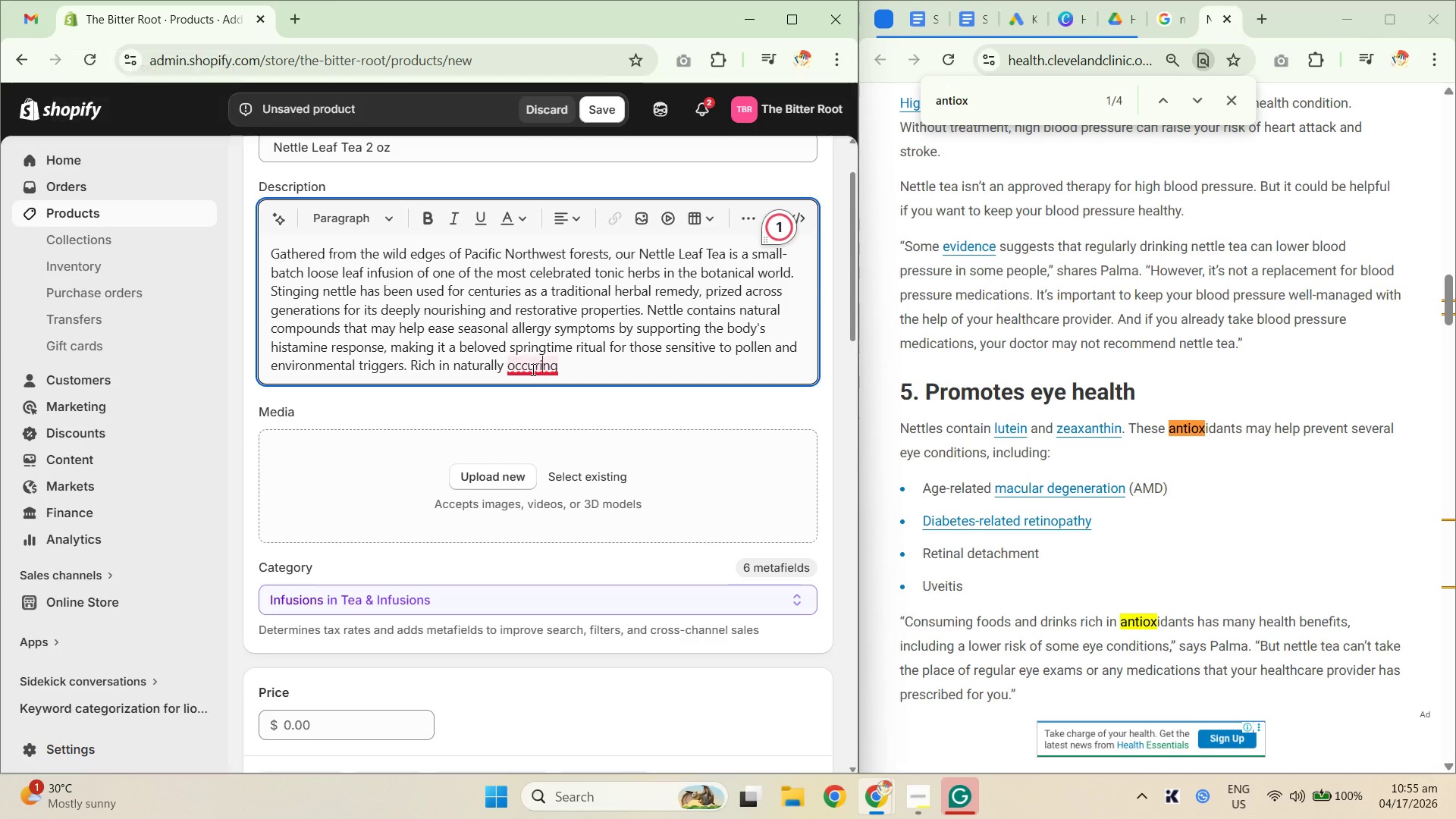 
left_click([532, 369])
 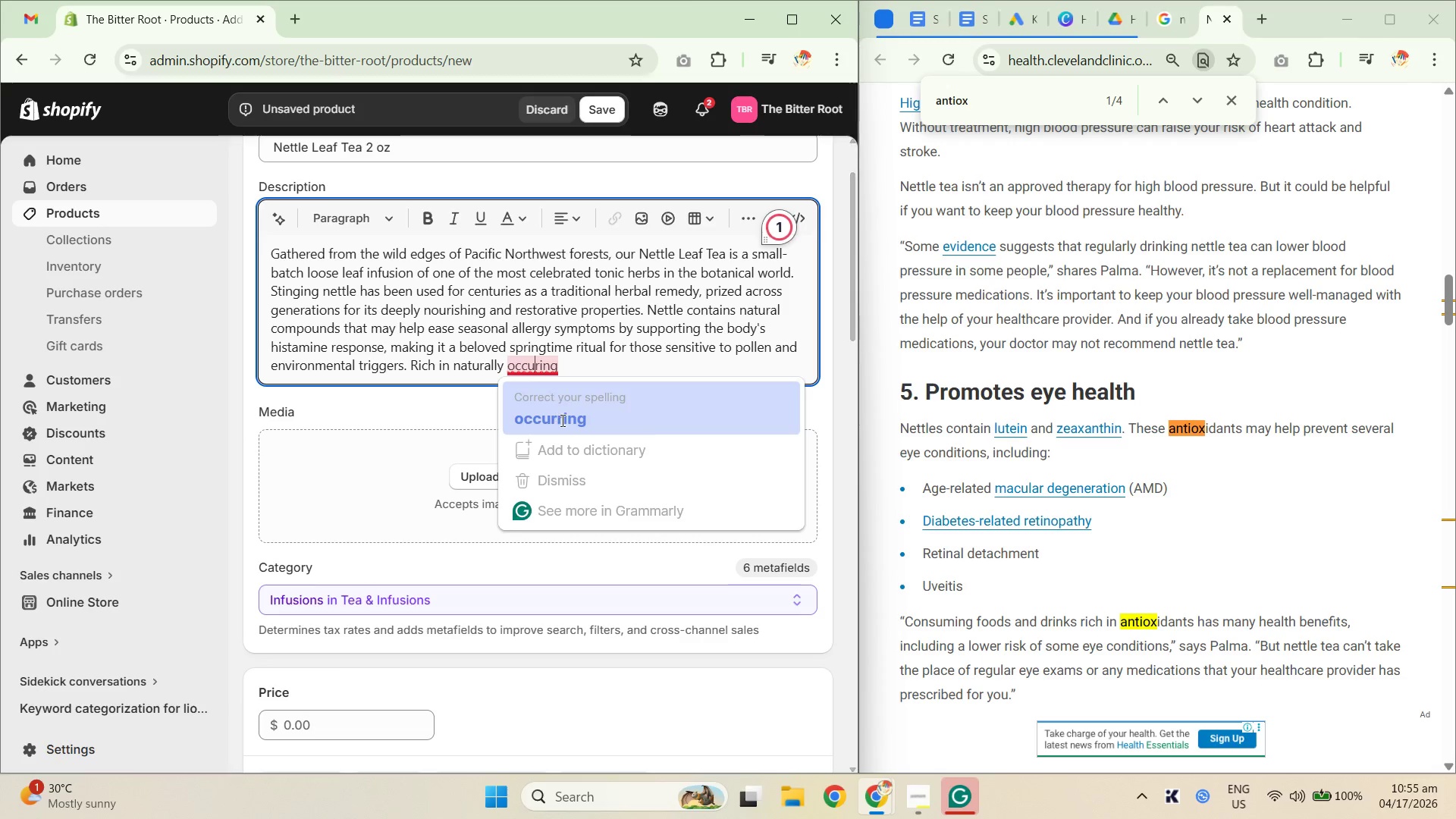 
left_click([562, 422])
 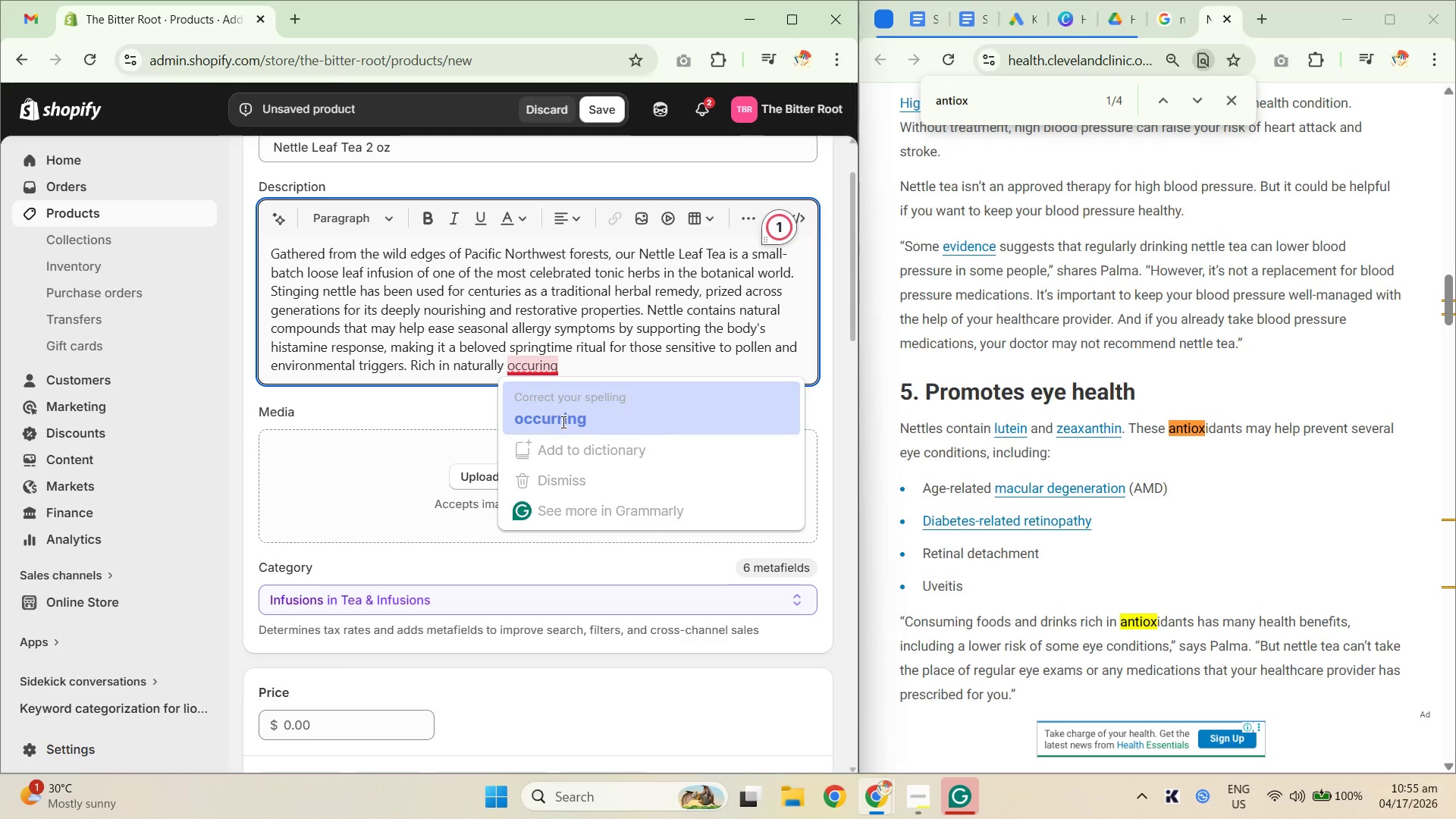 
key(Unknown)
 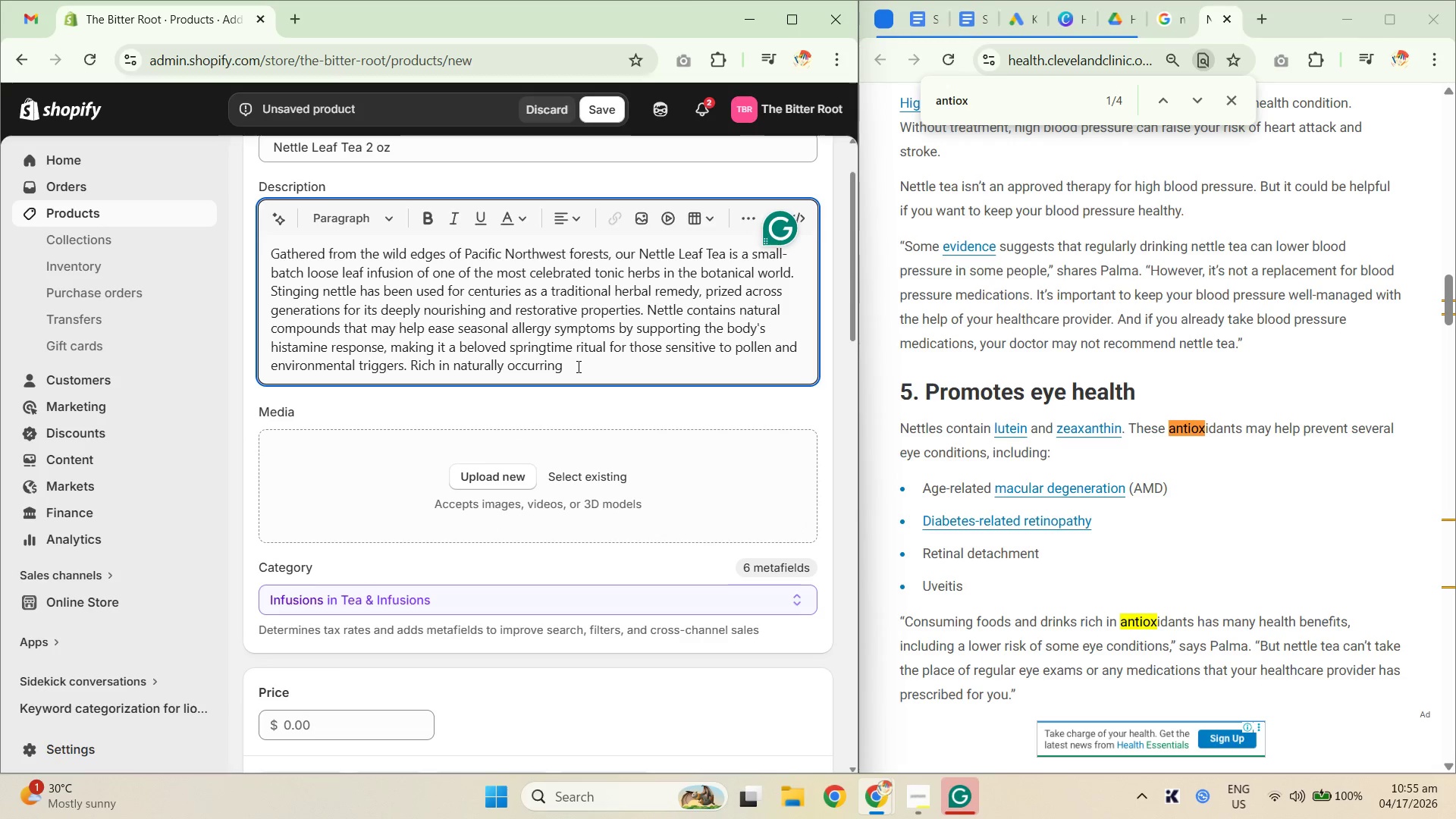 
key(Unknown)
 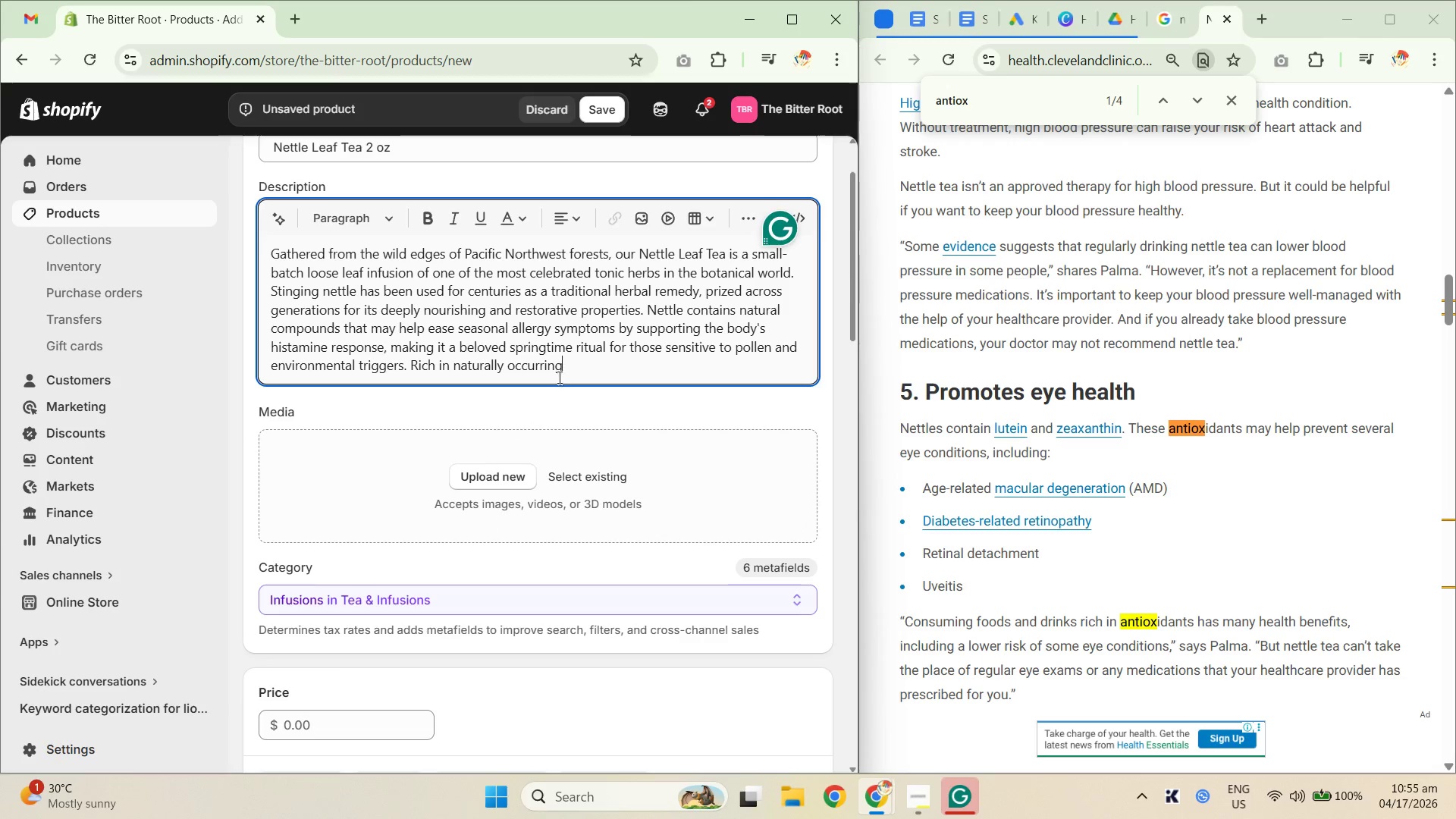 
key(Unknown)
 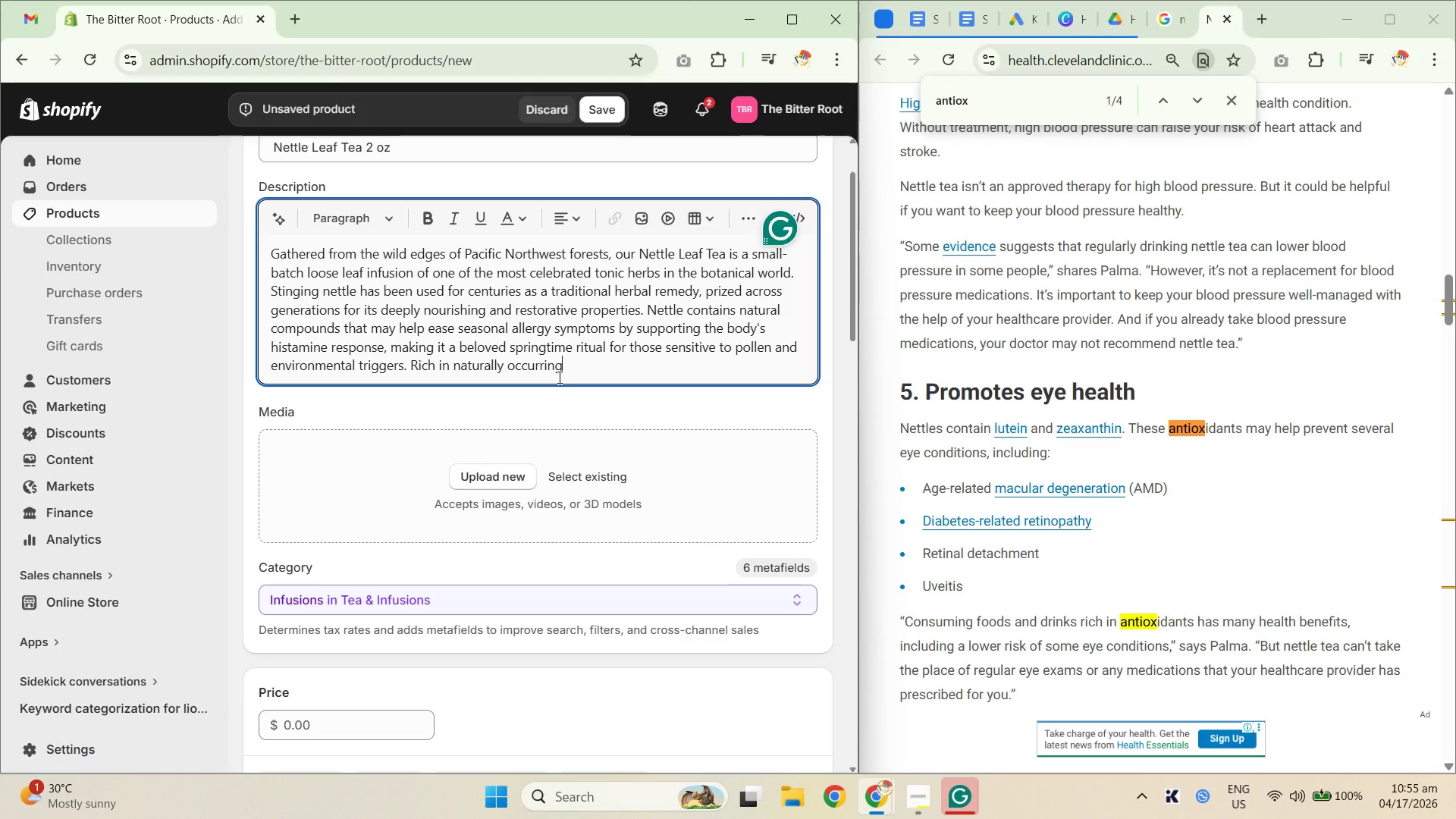 
key(Unknown)
 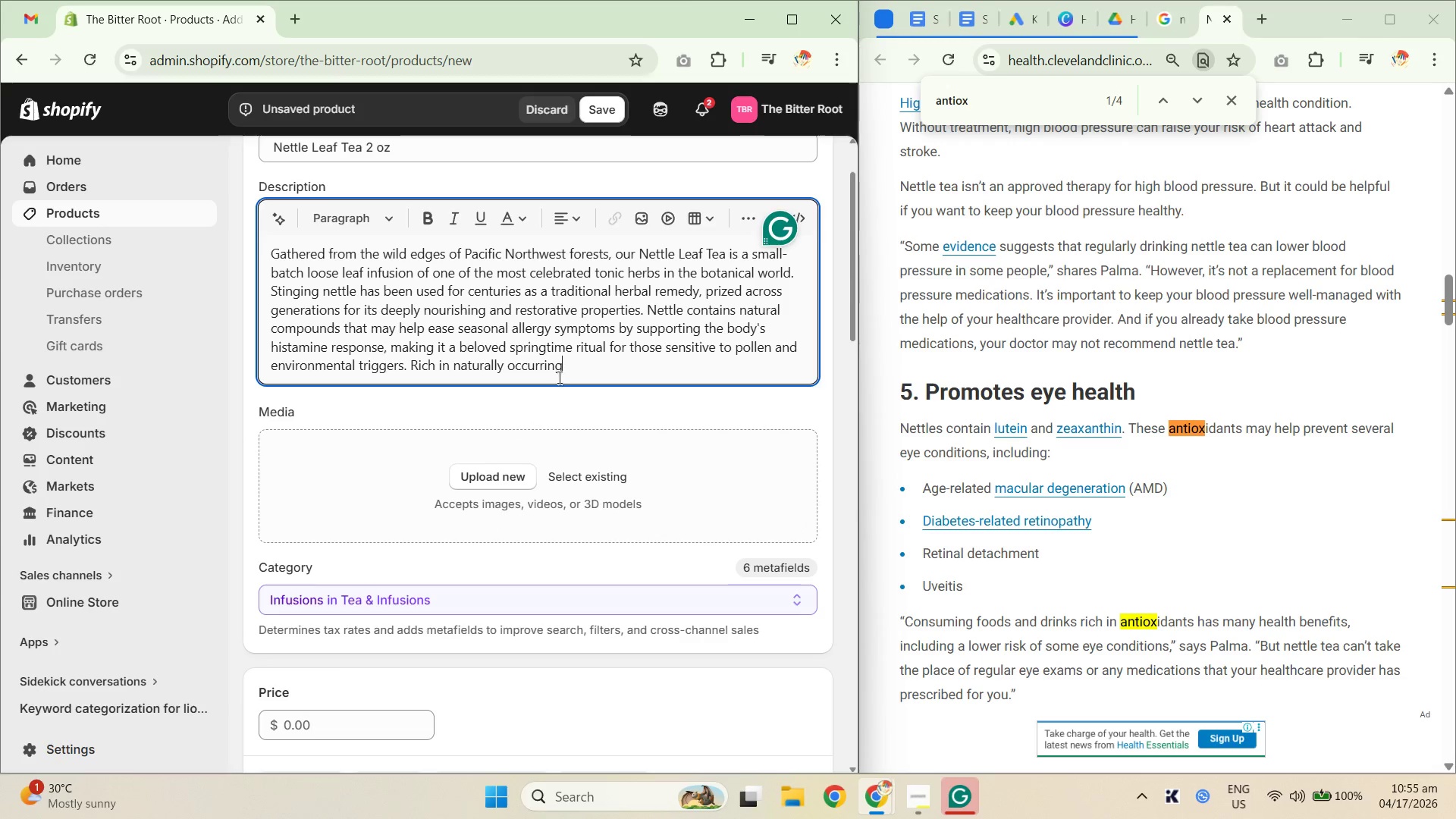 
key(Unknown)
 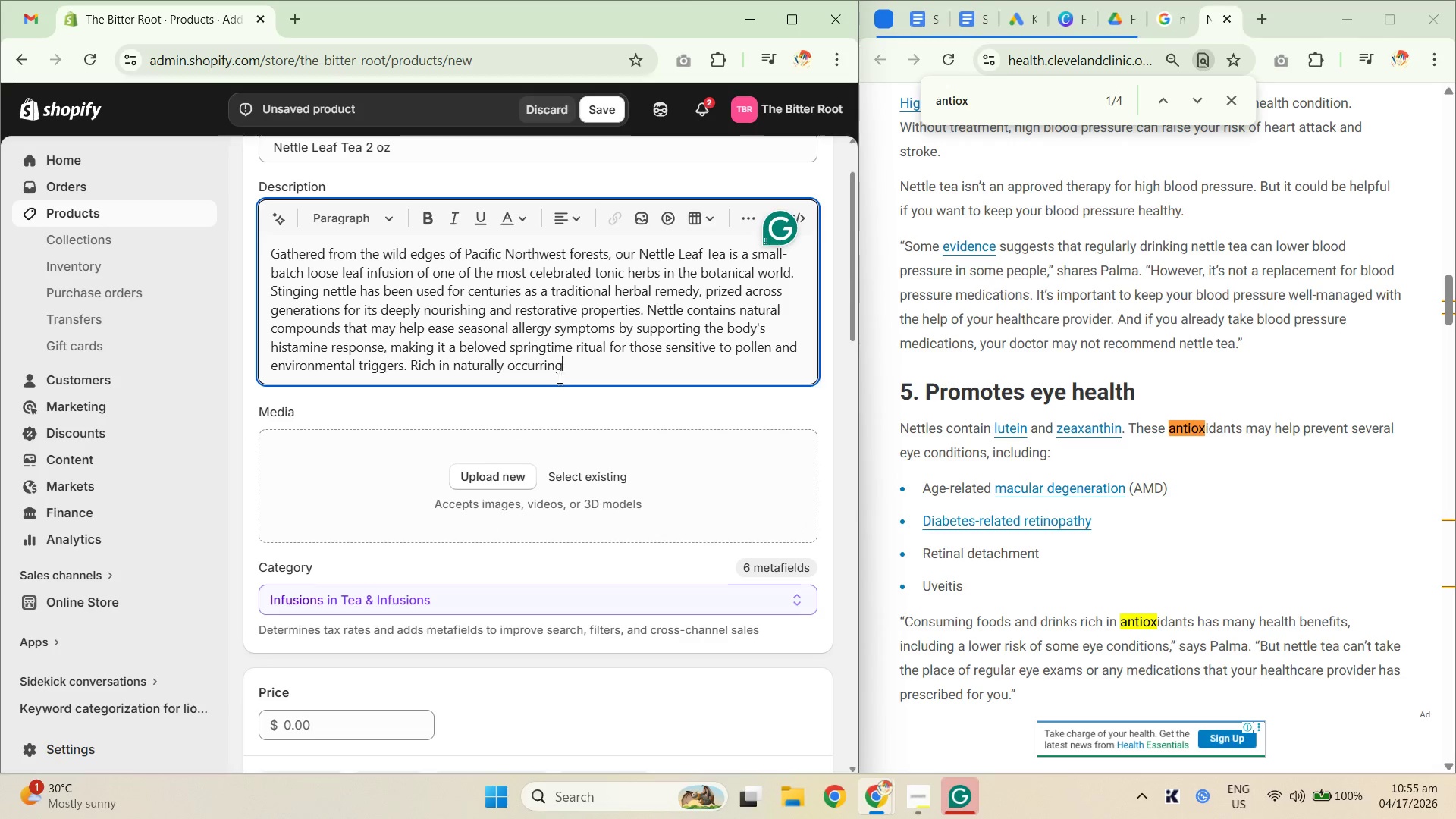 
key(Unknown)
 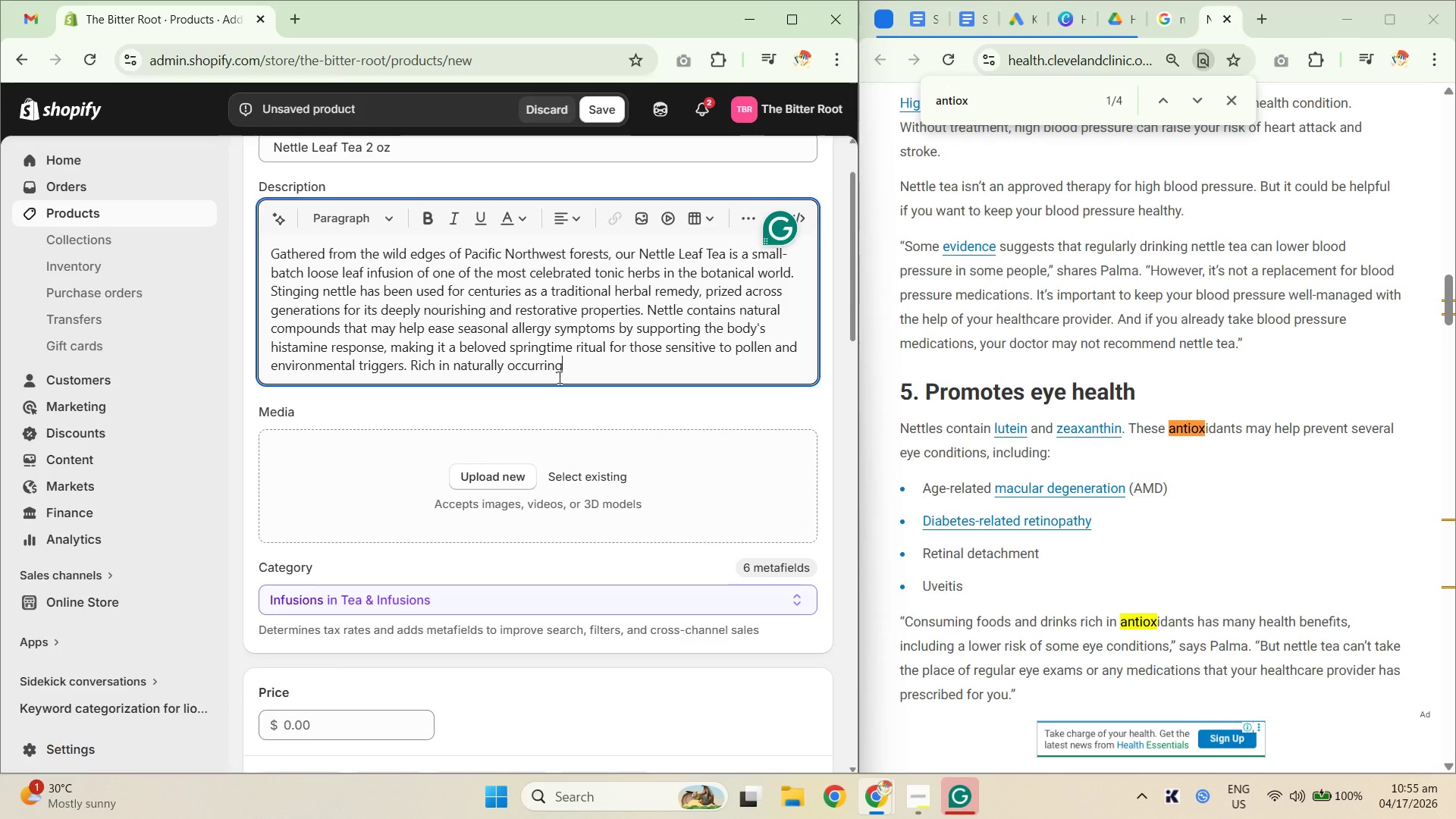 
key(Unknown)
 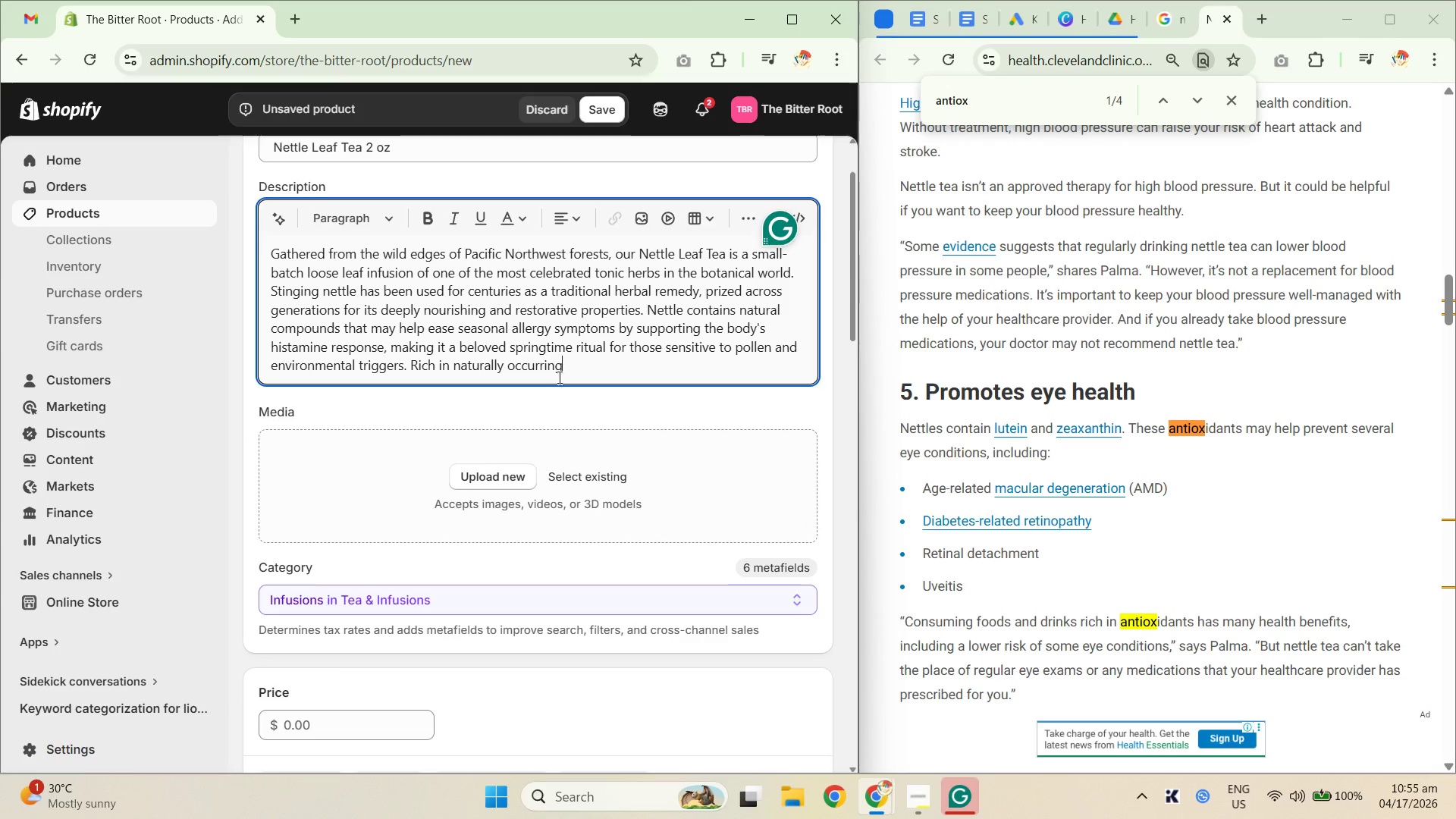 
key(Unknown)
 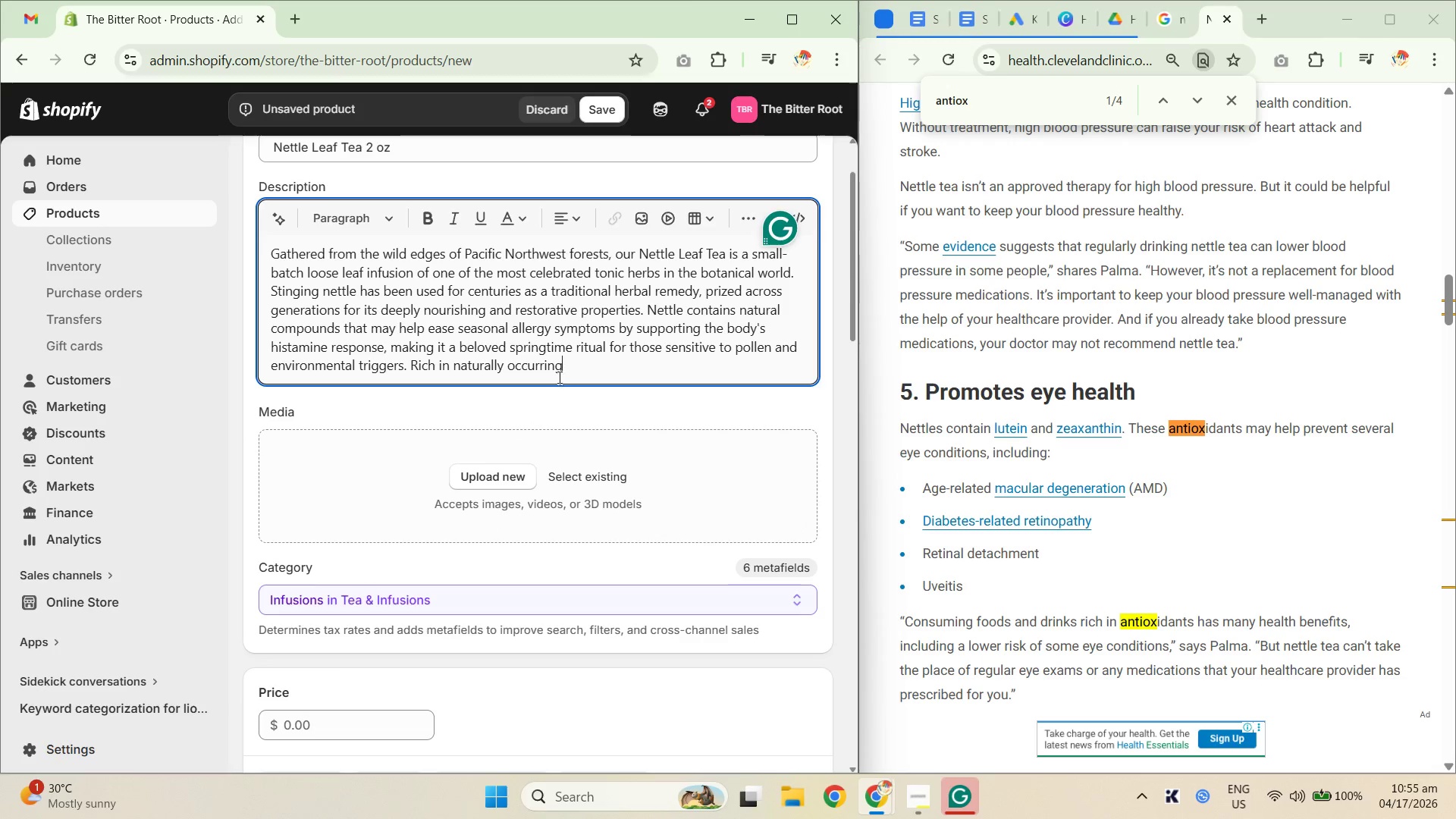 
key(Unknown)
 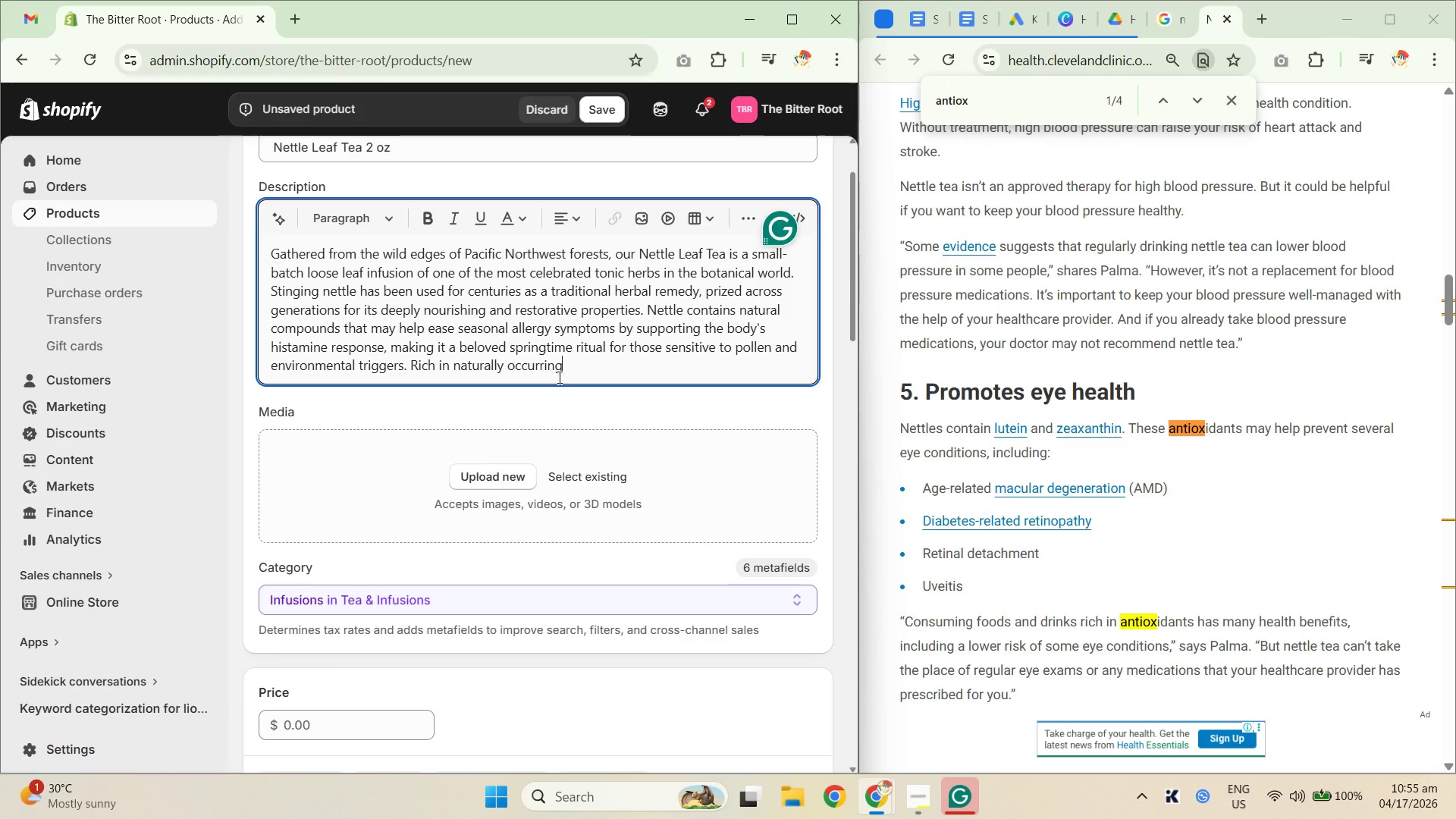 
type(antioc)
key(Backspace)
type(xidants)
 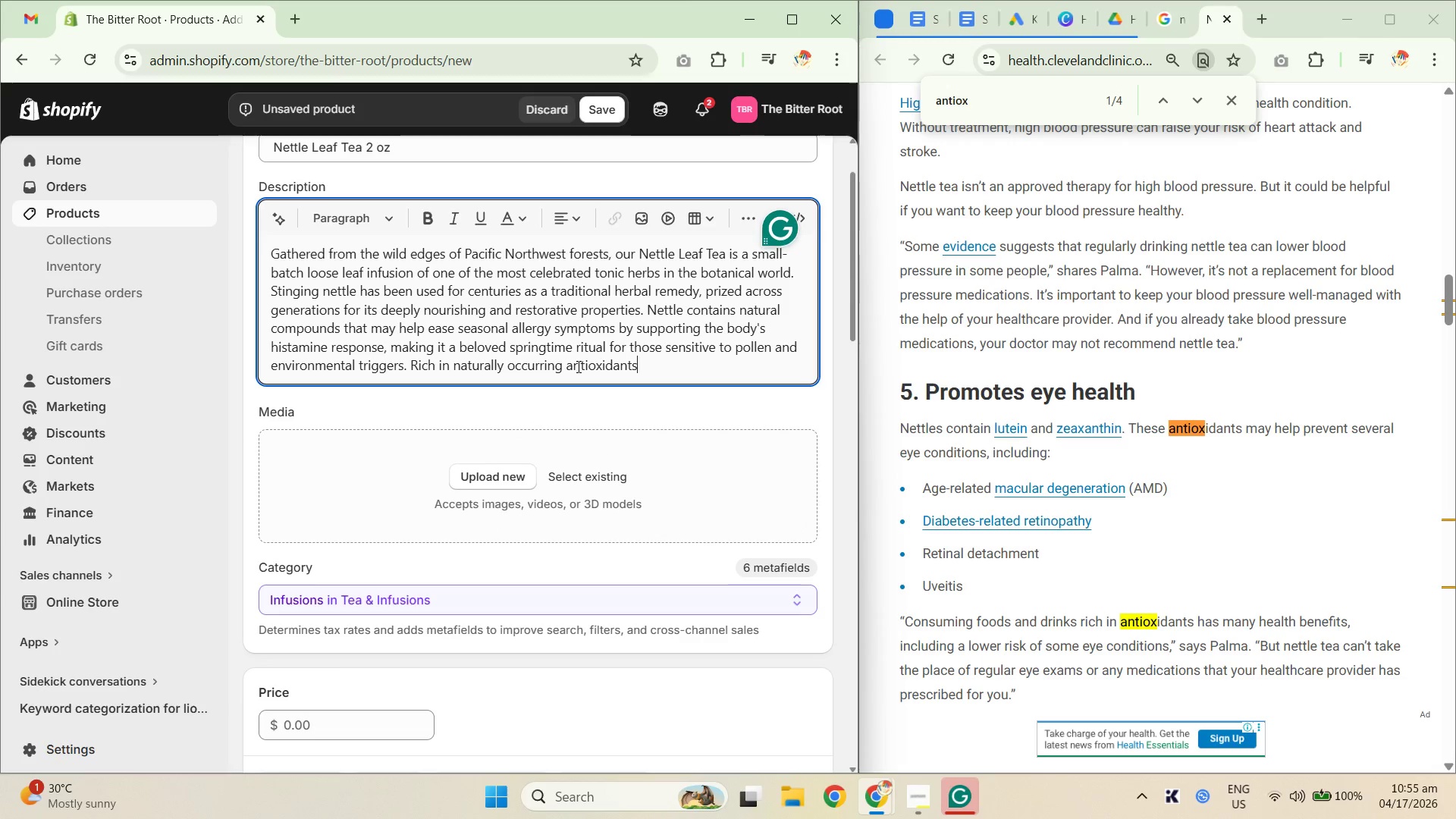 
type(m )
key(Backspace)
key(Backspace)
type(, it helps protecct)
key(Backspace)
key(Backspace)
type(ct)
key(Backspace)
key(Backspace)
type(t cells from oxidativve stress)
 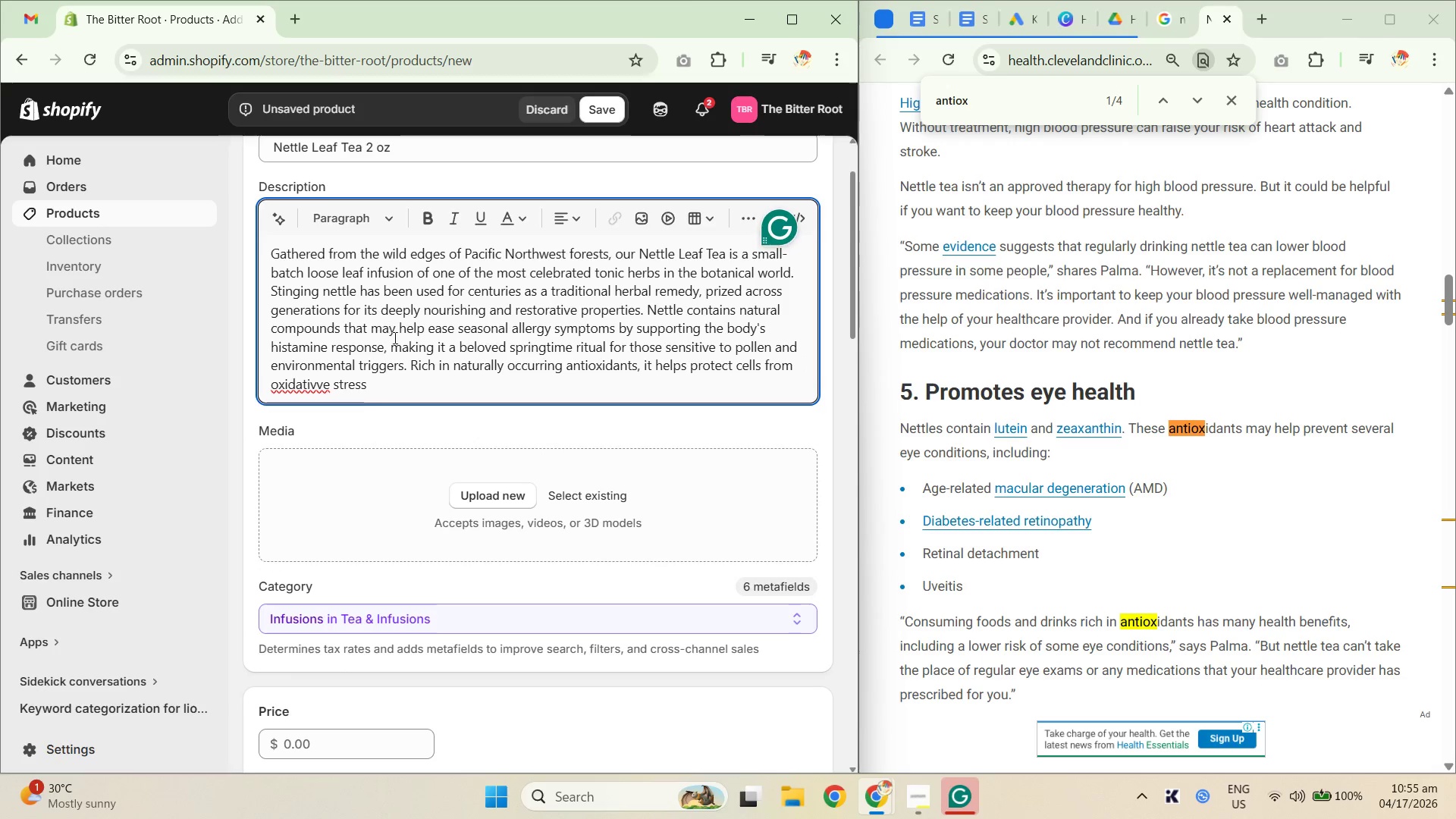 
left_click([296, 384])
 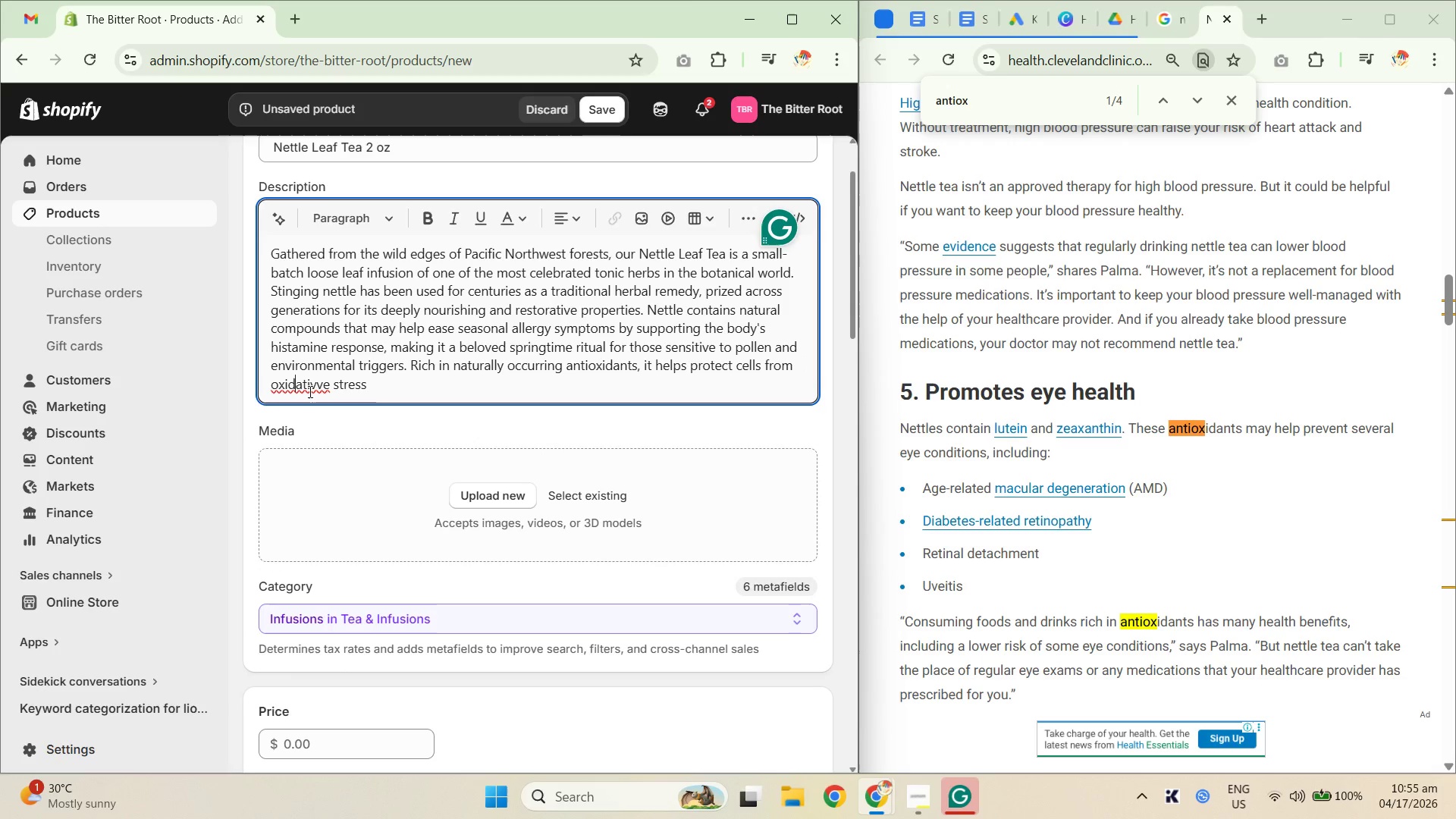 
right_click([309, 391])
 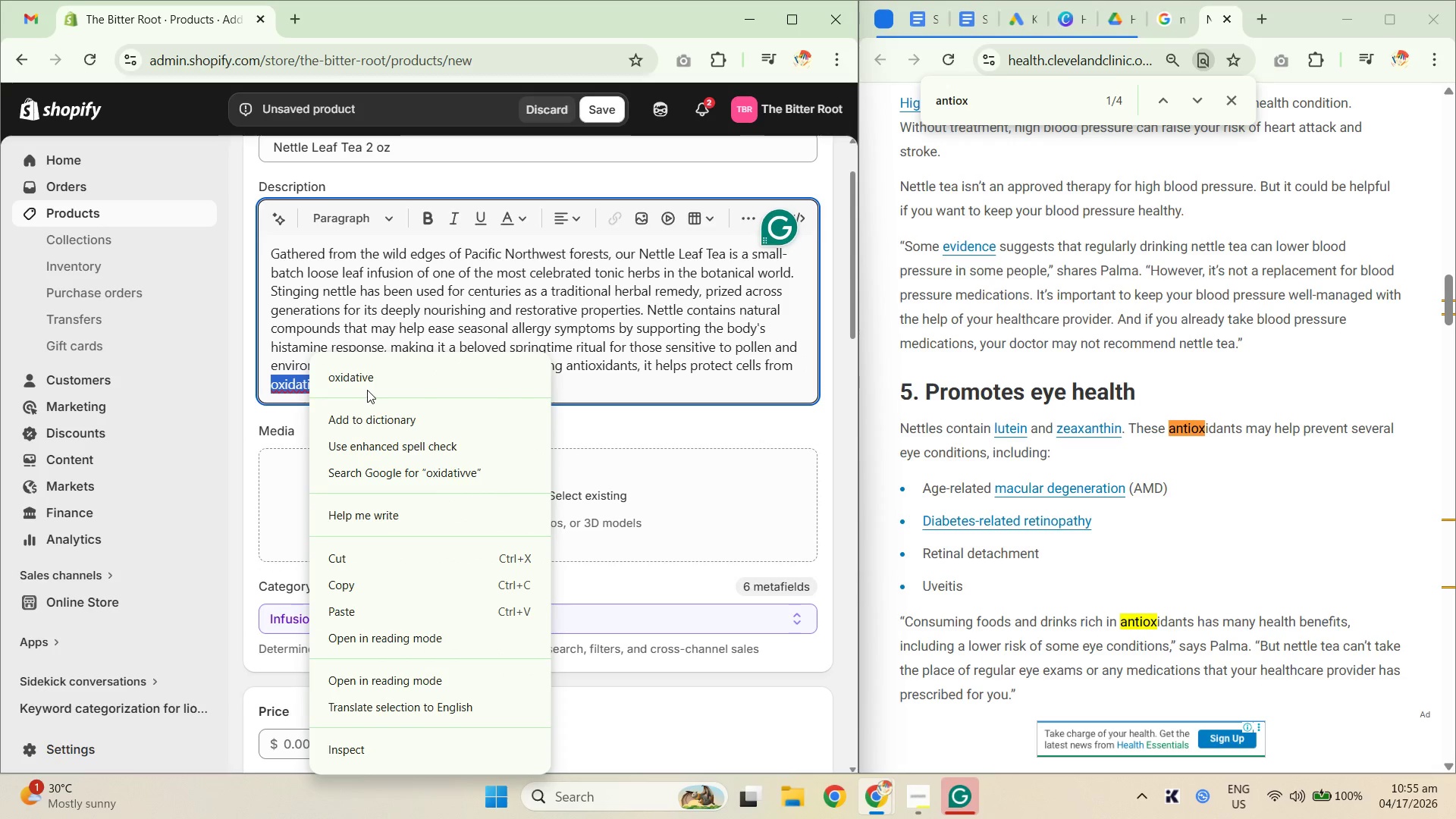 
double_click([366, 374])
 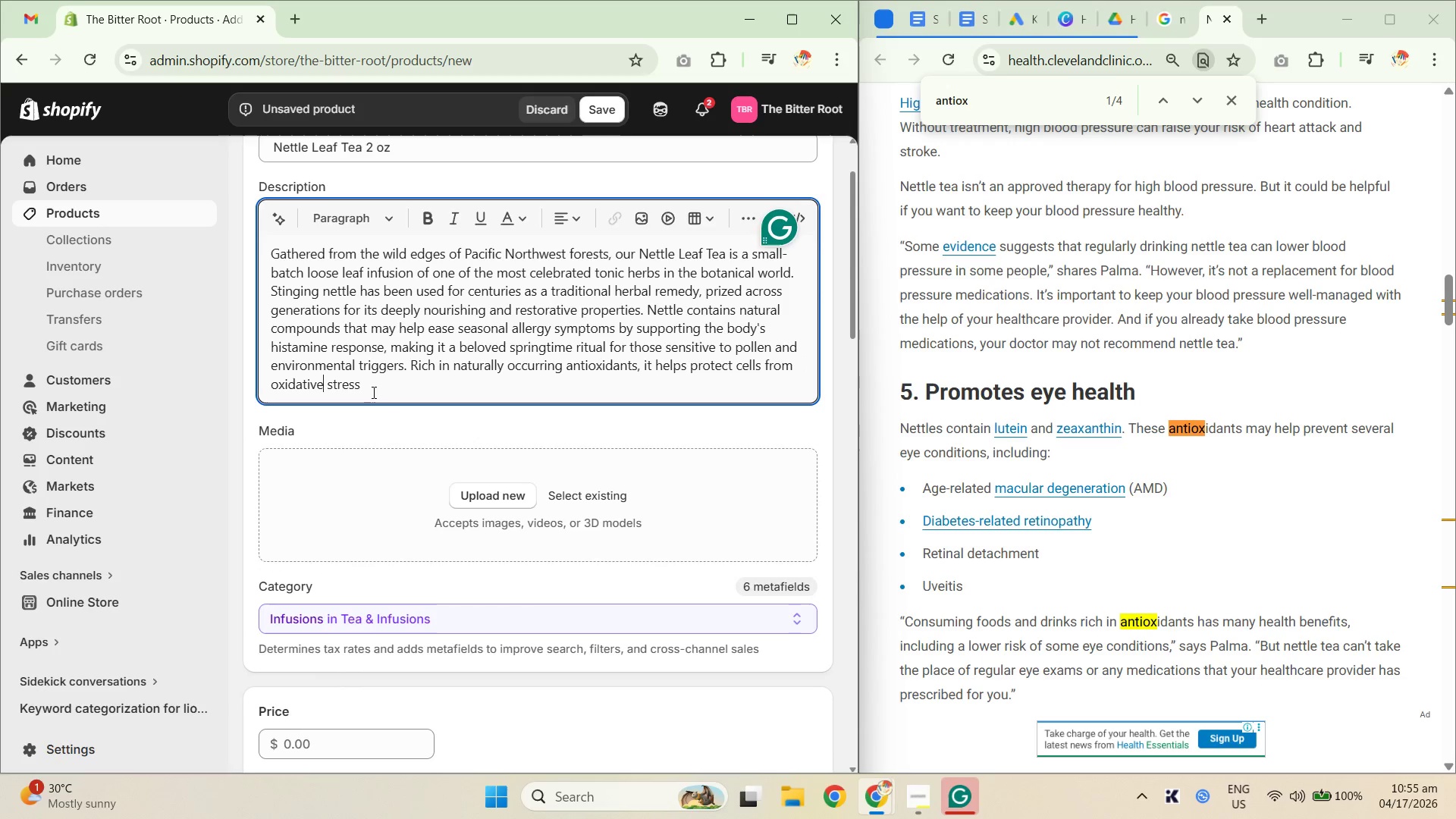 
triple_click([372, 388])
 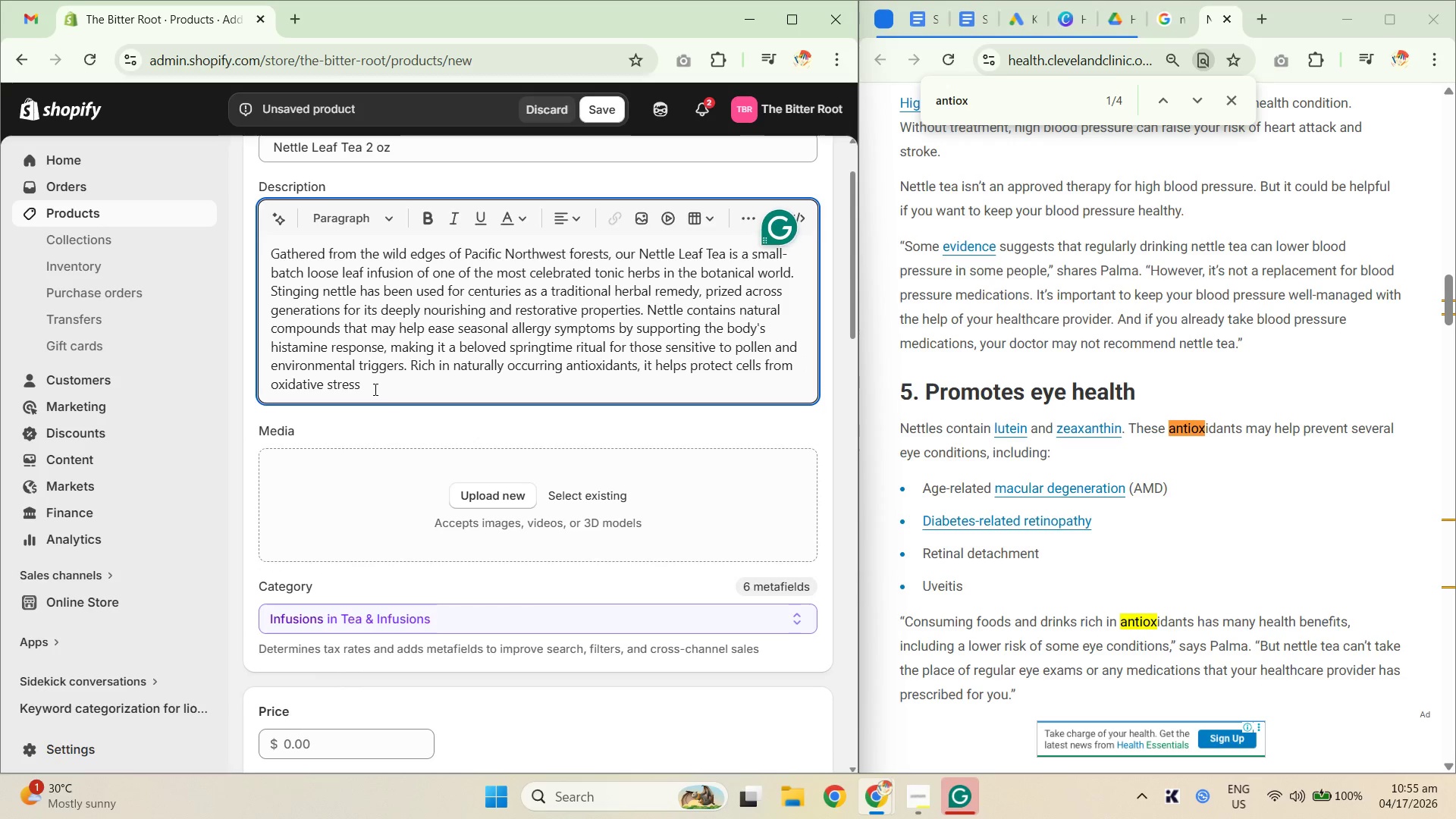 
type( and supports a healthy inflammatory function)
 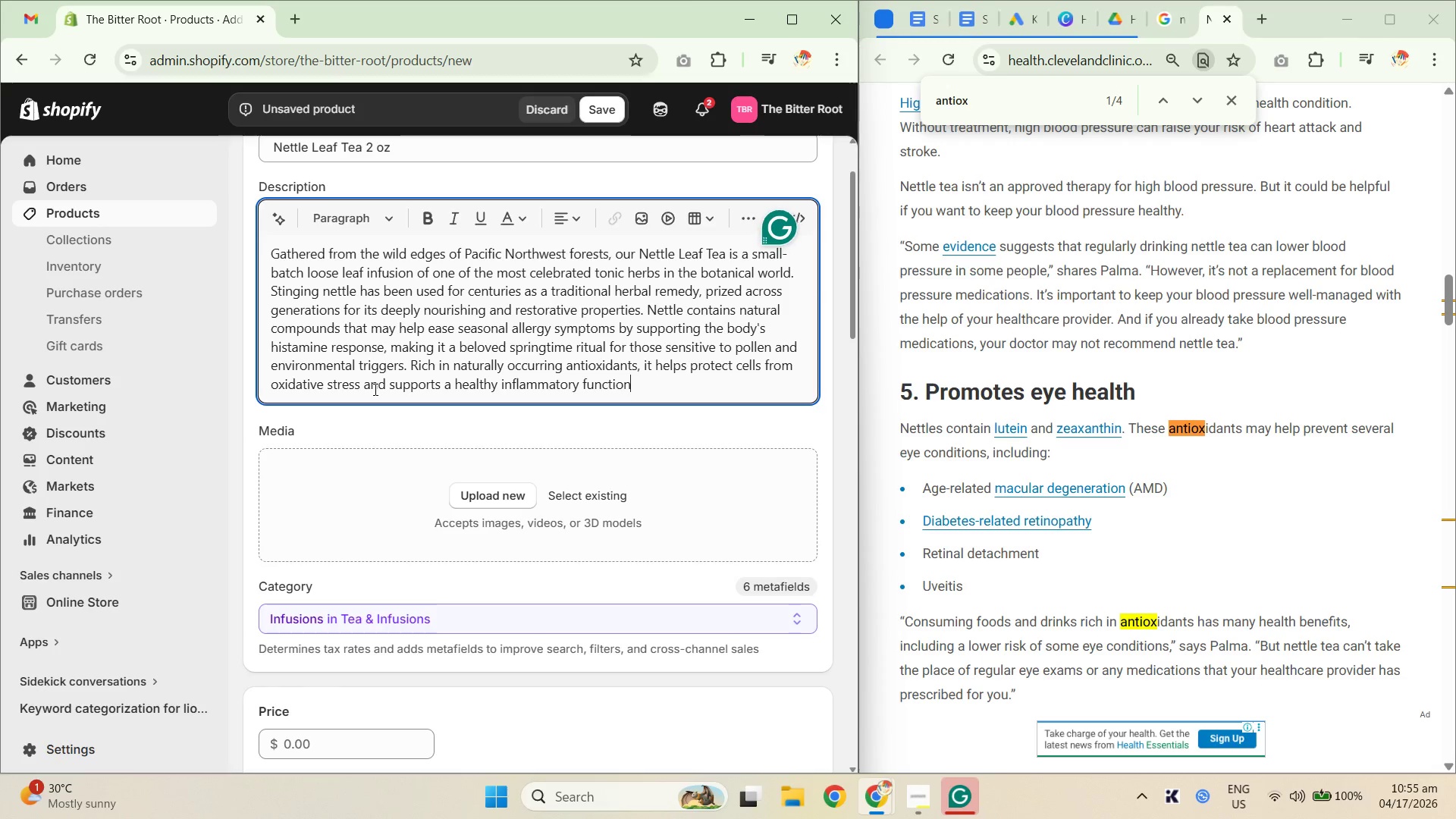 
key(Backspace)
key(Backspace)
key(Backspace)
key(Backspace)
key(Backspace)
key(Backspace)
key(Backspace)
key(Backspace)
type(response. A quietly powerful cup that workds)
key(Backspace)
key(Backspace)
type(s the way the best things in nature always do. Steep long, drink slow.)
 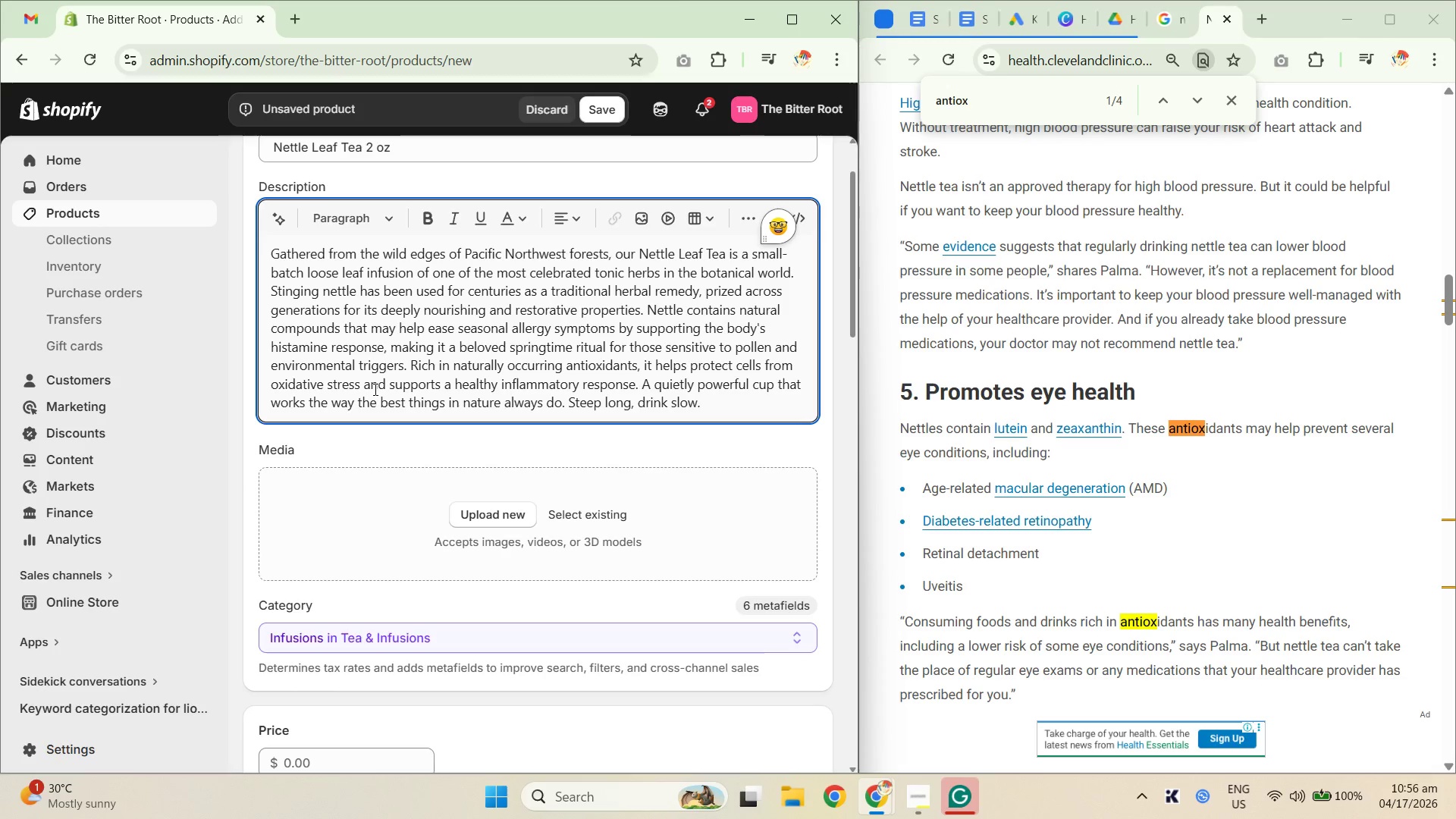 
wait(9.06)
 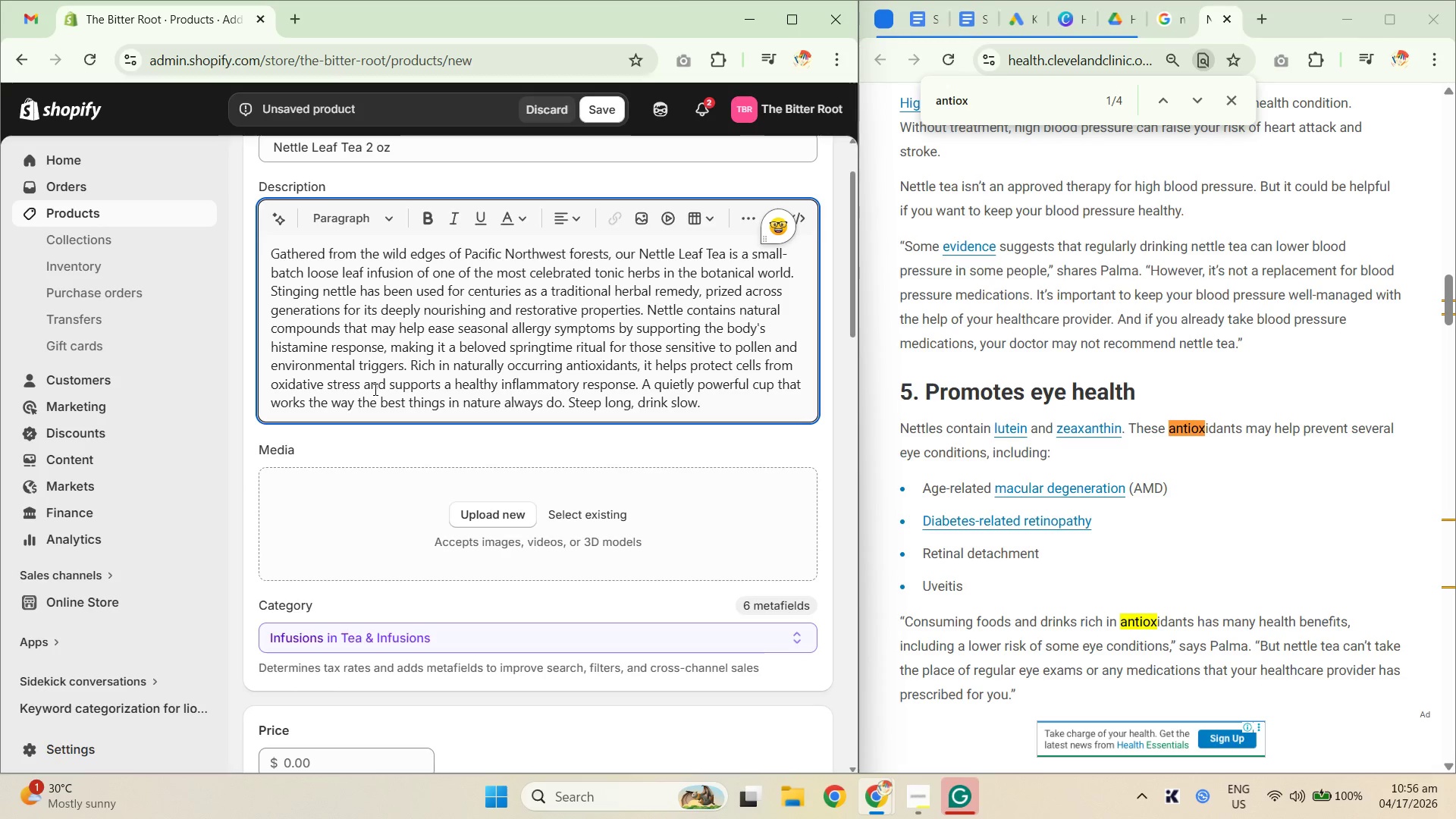 
left_click([374, 315])
 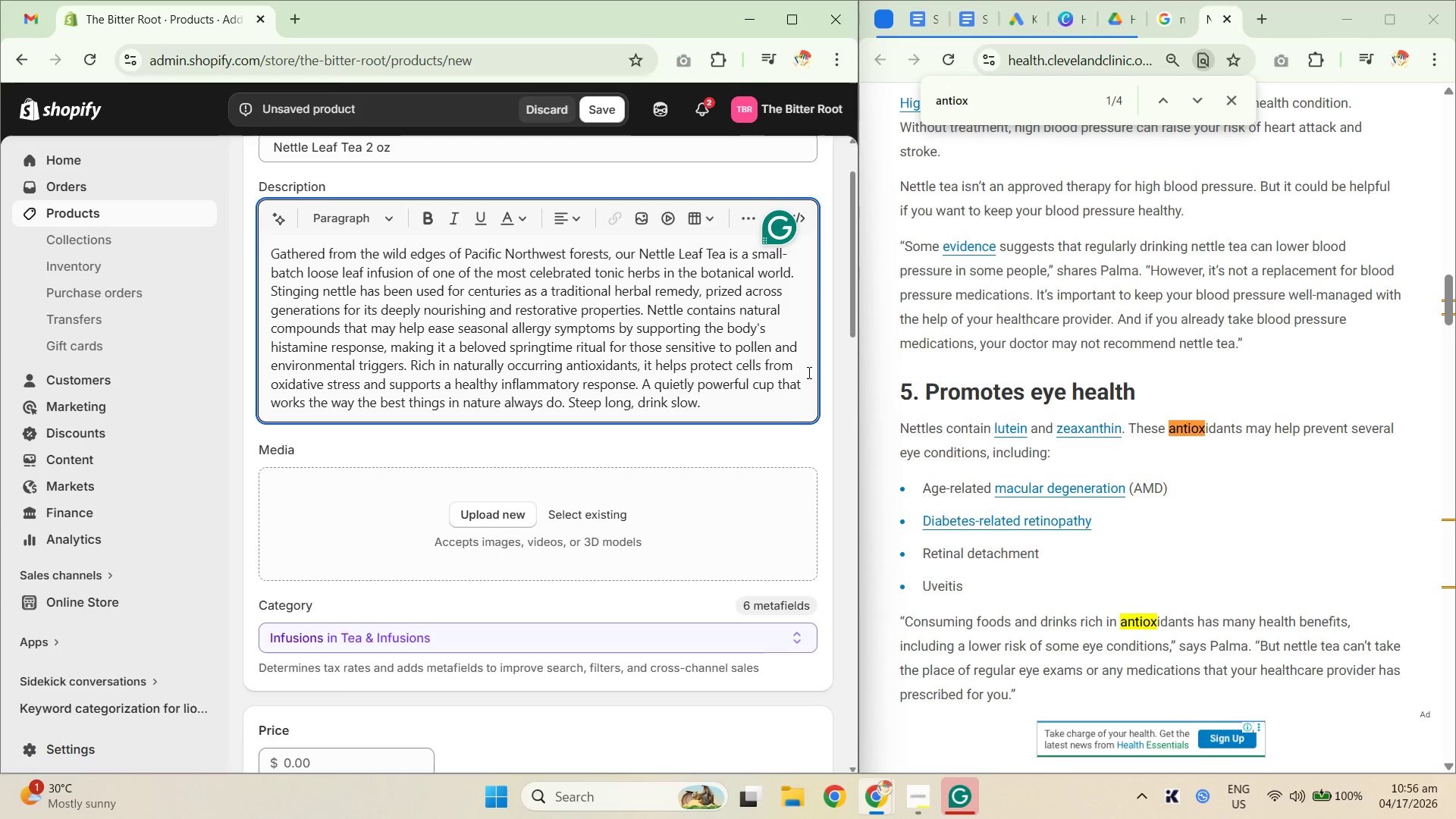 
scroll: coordinate [1123, 396], scroll_direction: up, amount: 19.0
 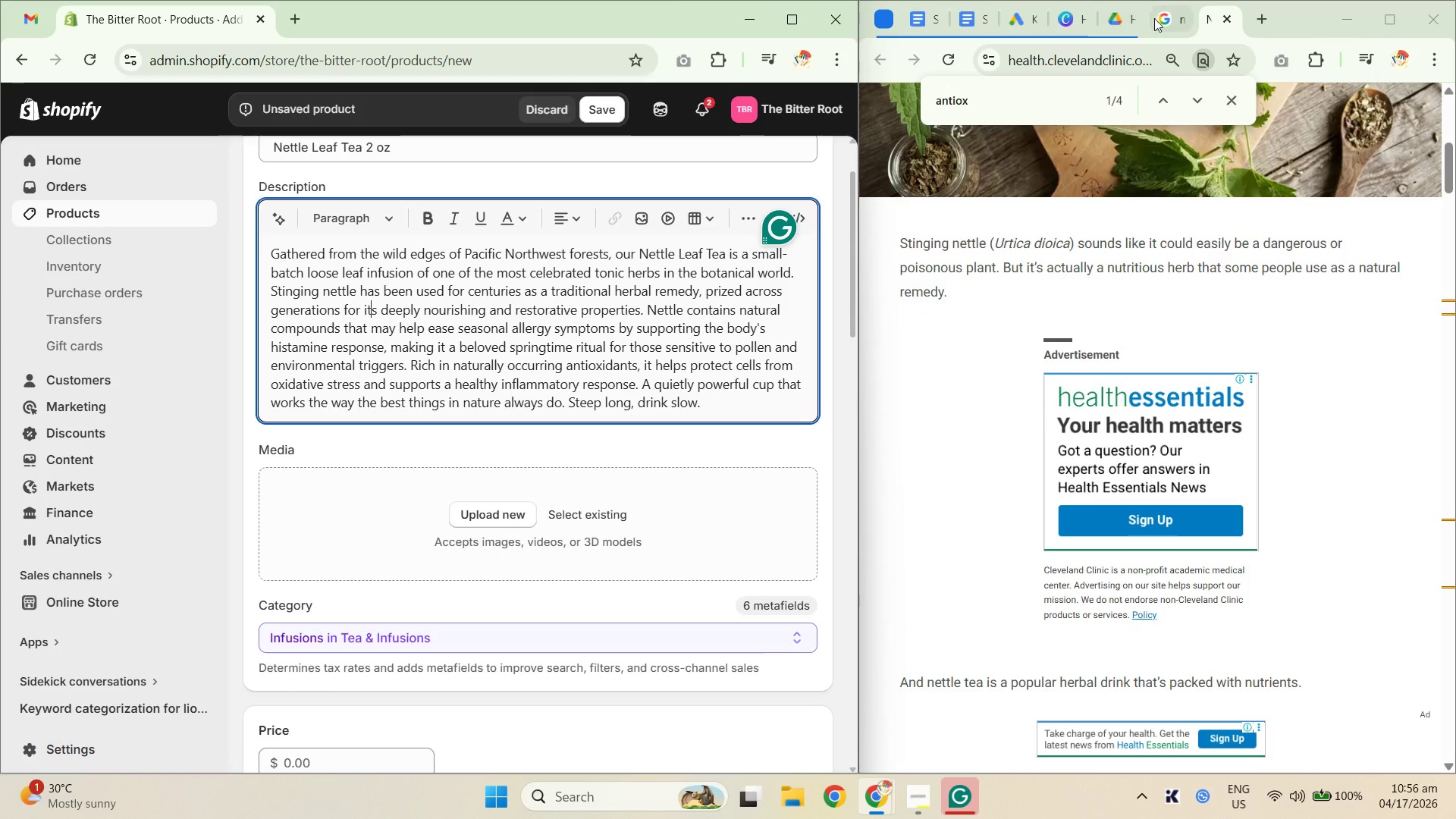 
left_click([1158, 14])
 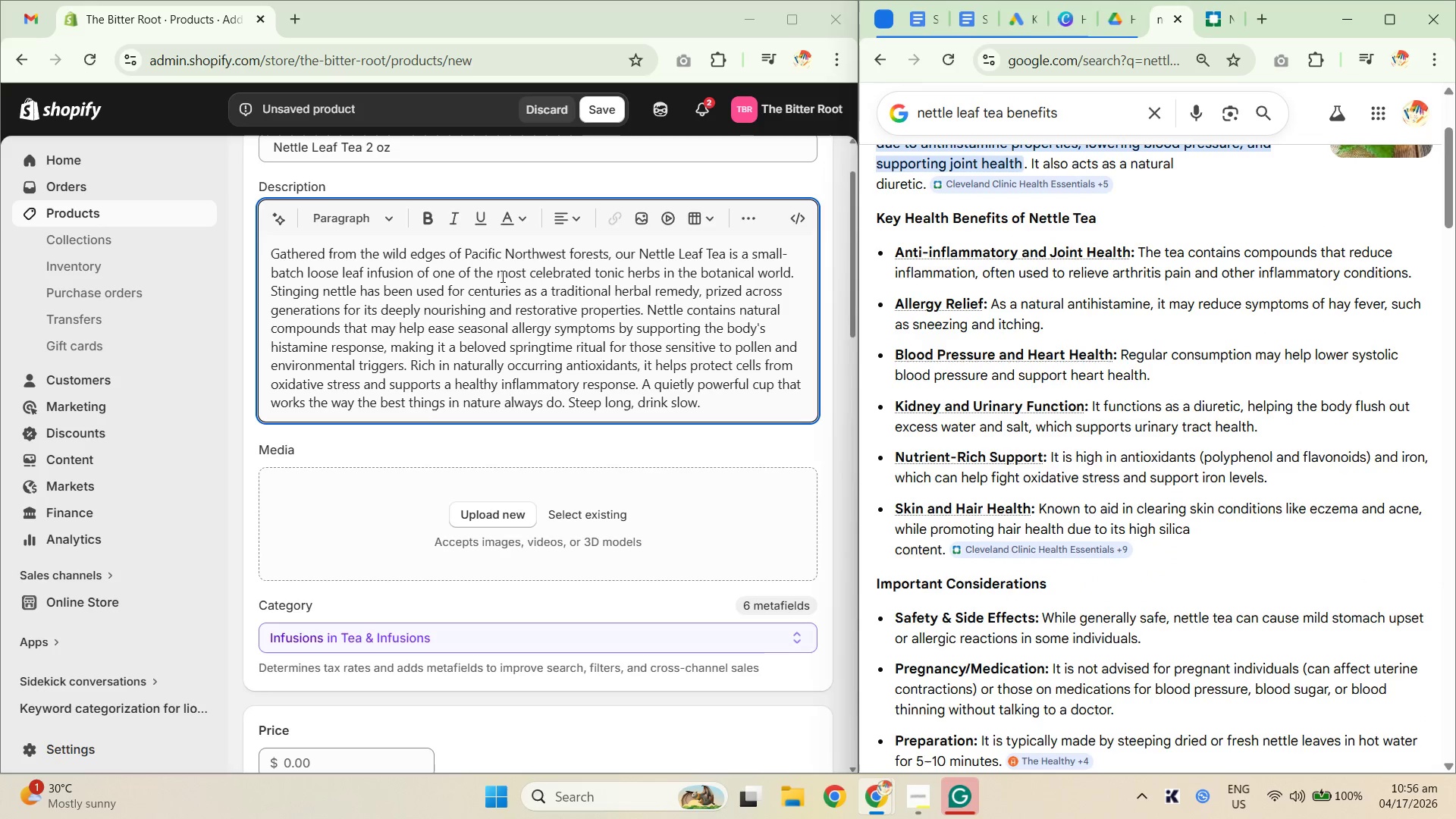 
double_click([413, 304])
 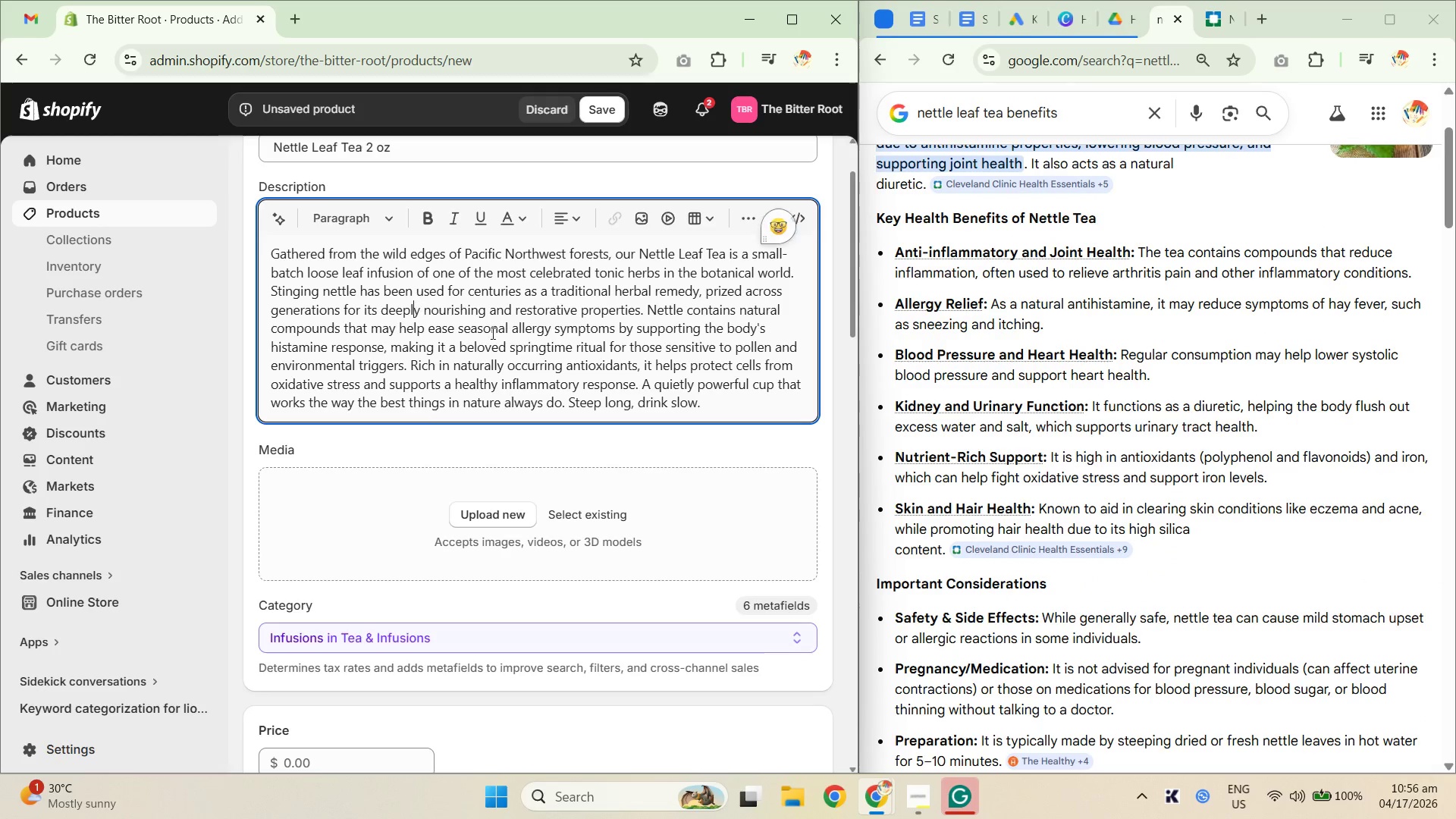 
triple_click([570, 340])
 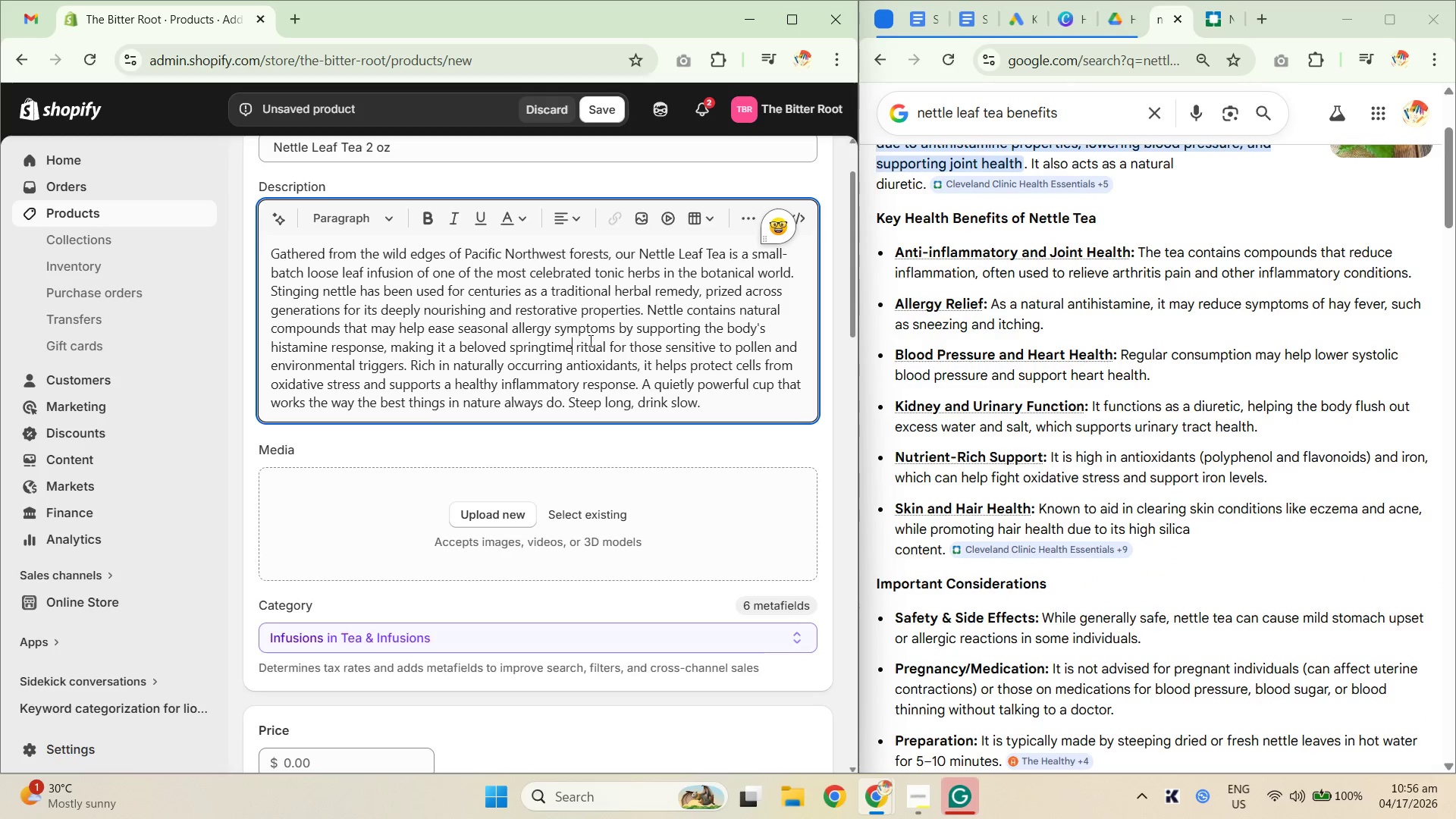 
triple_click([617, 337])
 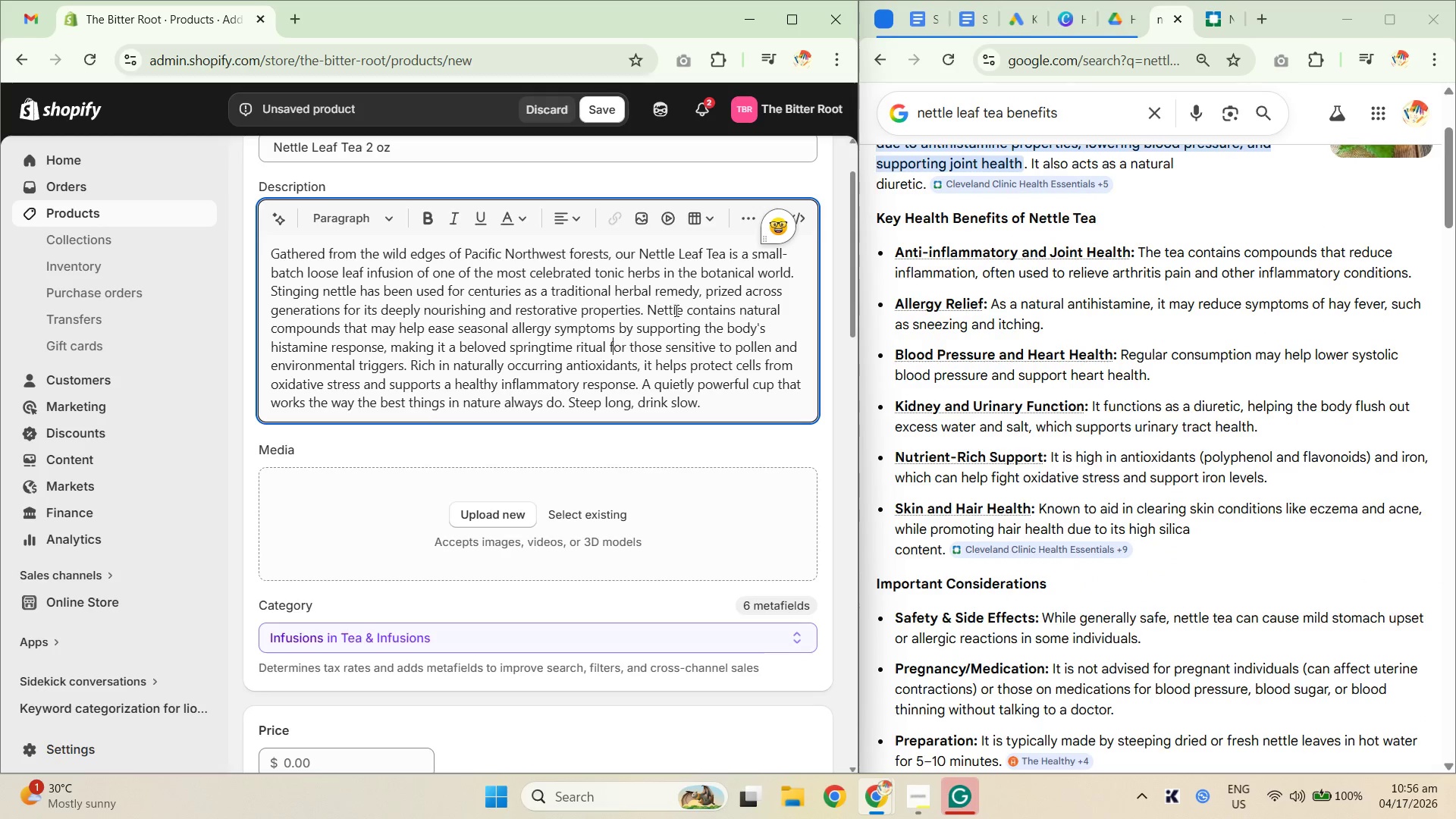 
triple_click([677, 306])
 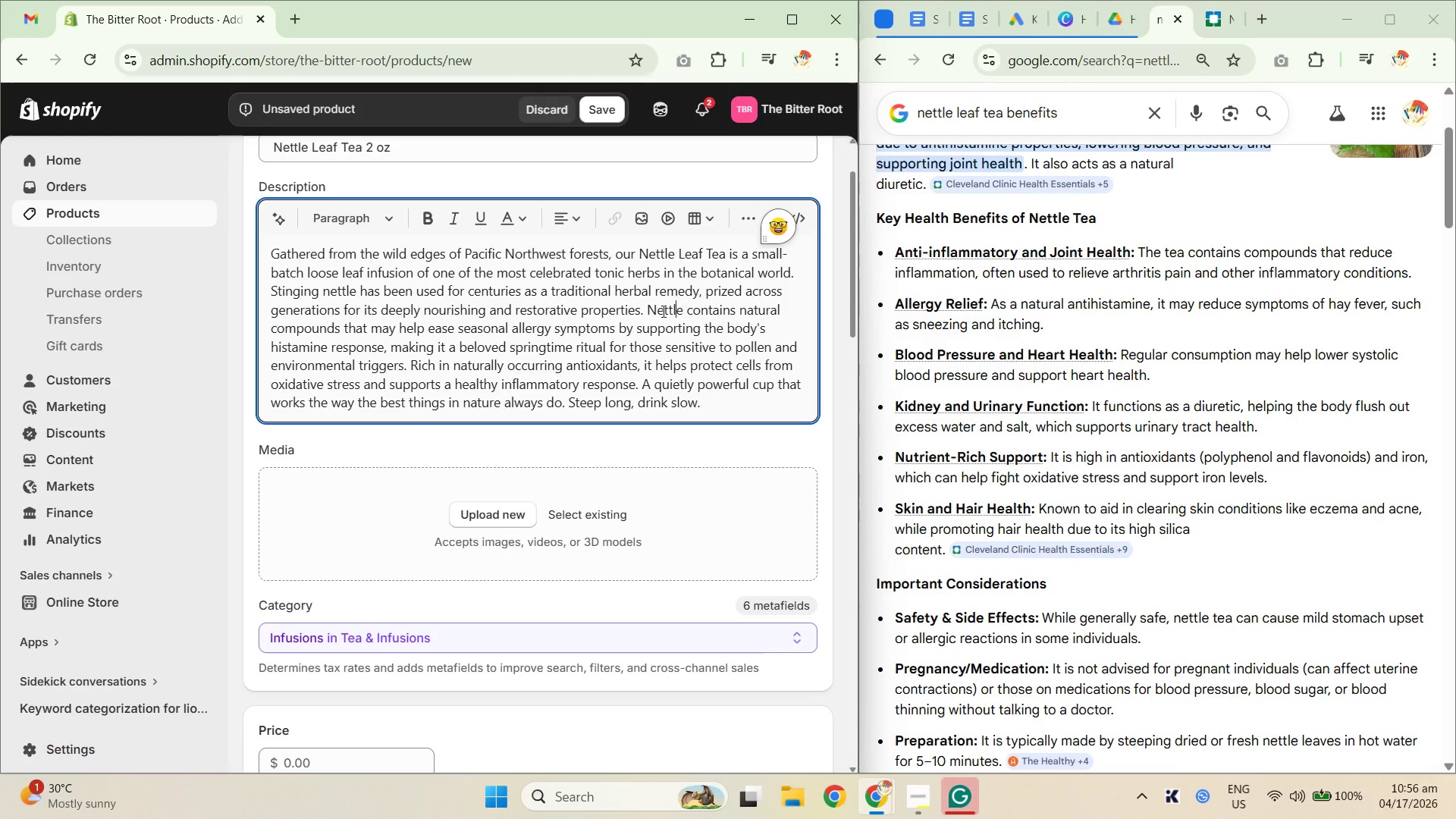 
left_click_drag(start_coordinate=[630, 309], to_coordinate=[721, 300])
 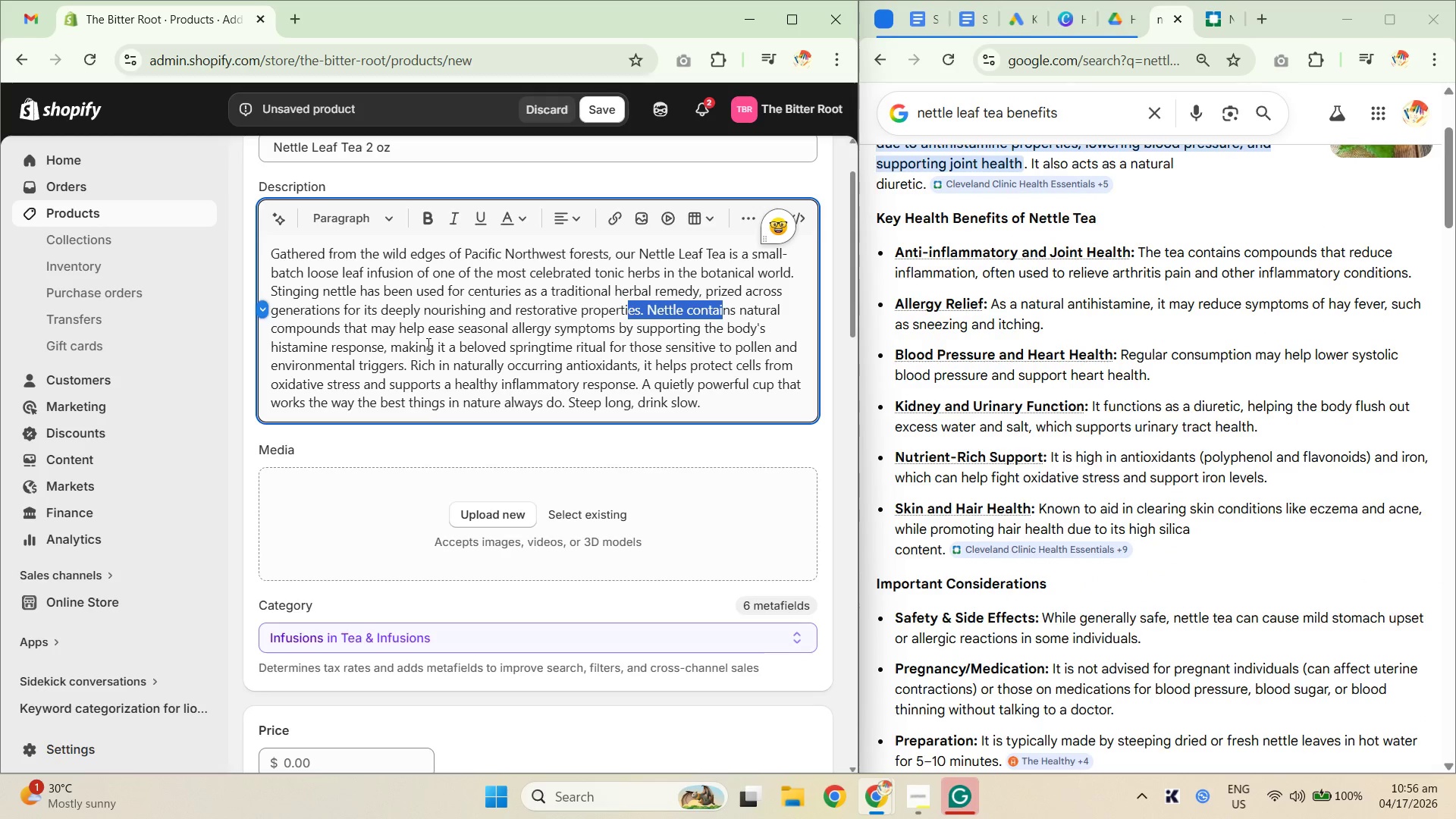 
left_click_drag(start_coordinate=[416, 347], to_coordinate=[519, 356])
 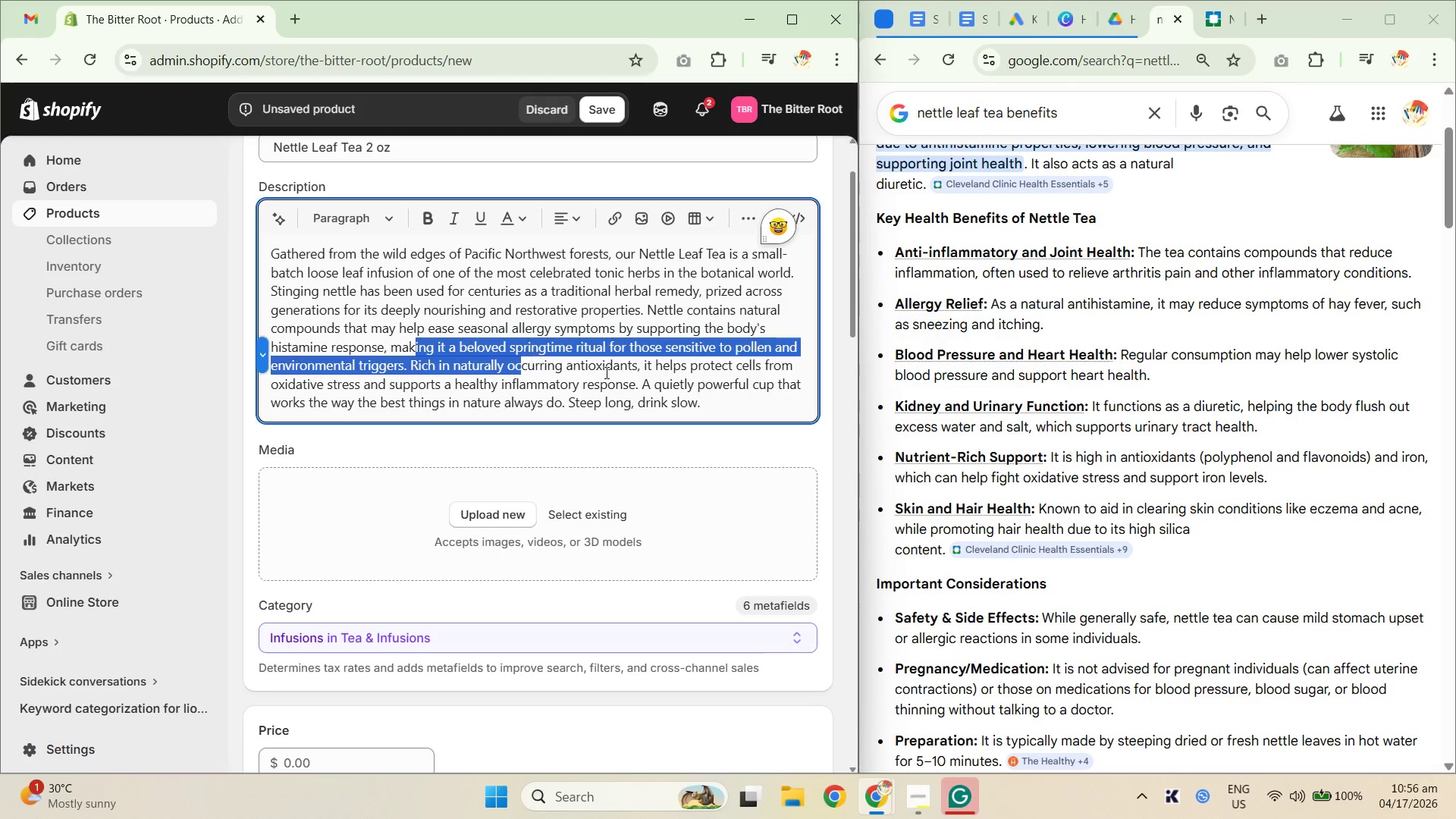 
double_click([605, 372])
 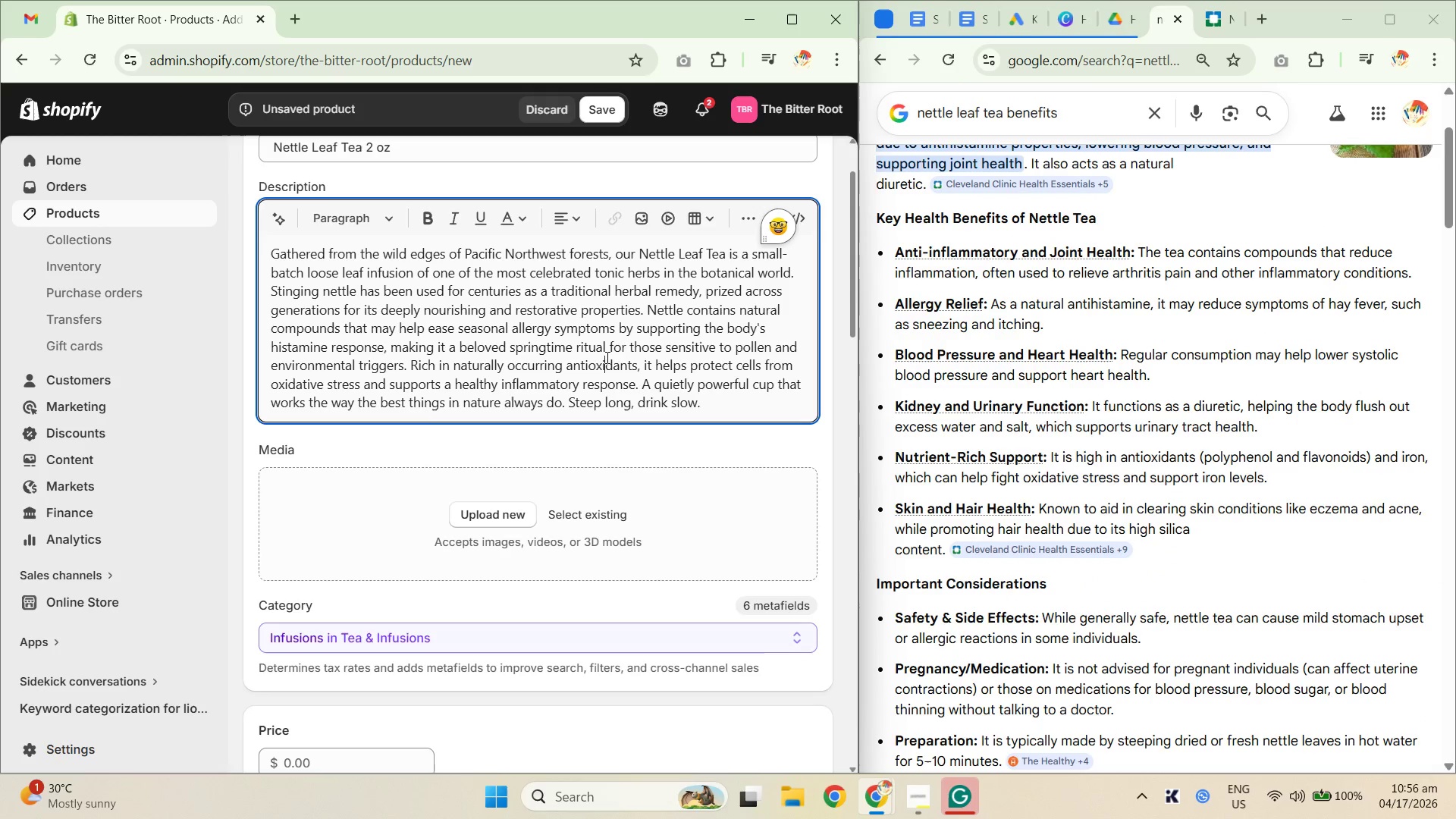 
left_click_drag(start_coordinate=[651, 353], to_coordinate=[658, 353])
 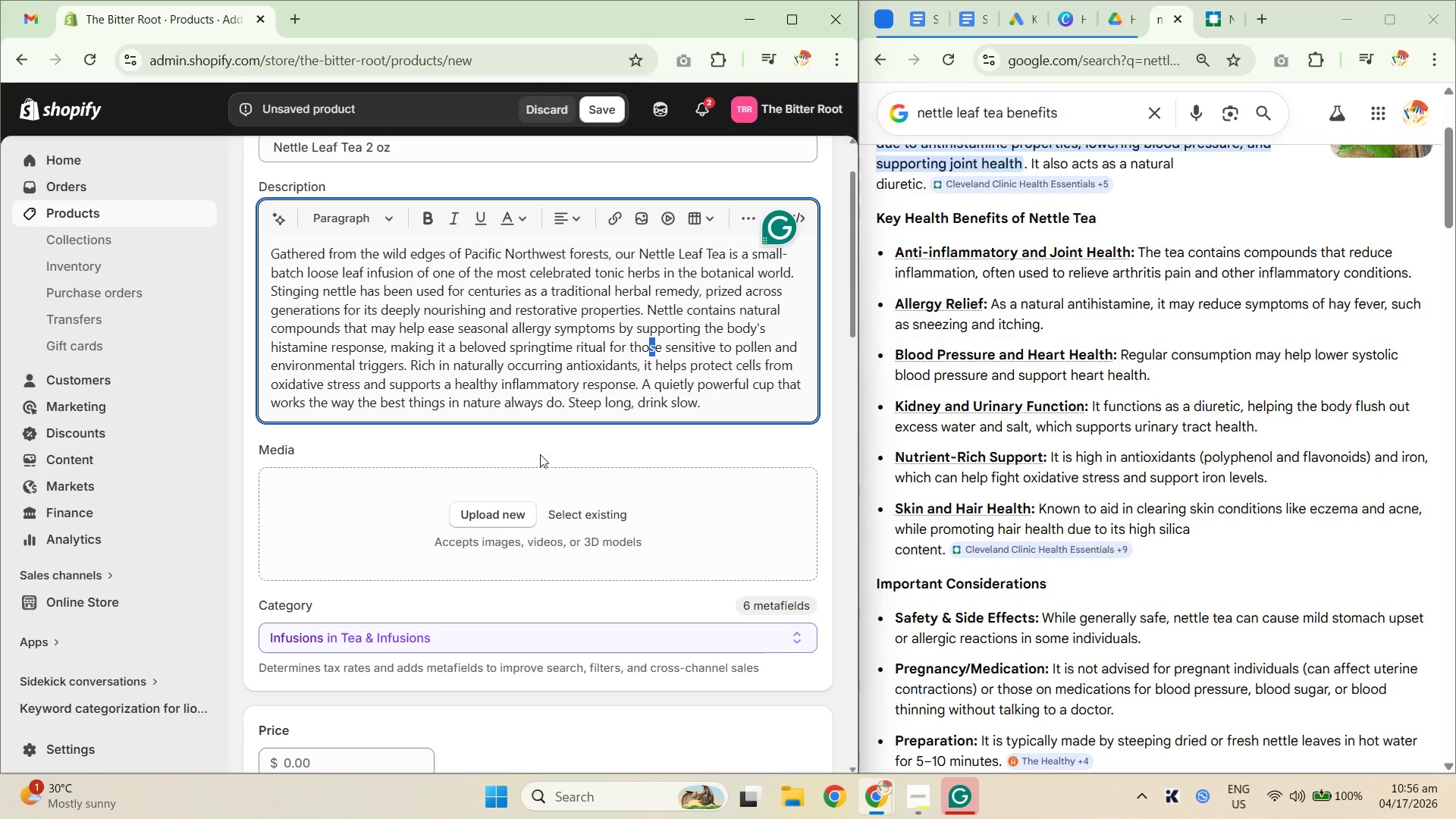 
scroll: coordinate [529, 448], scroll_direction: down, amount: 1.0
 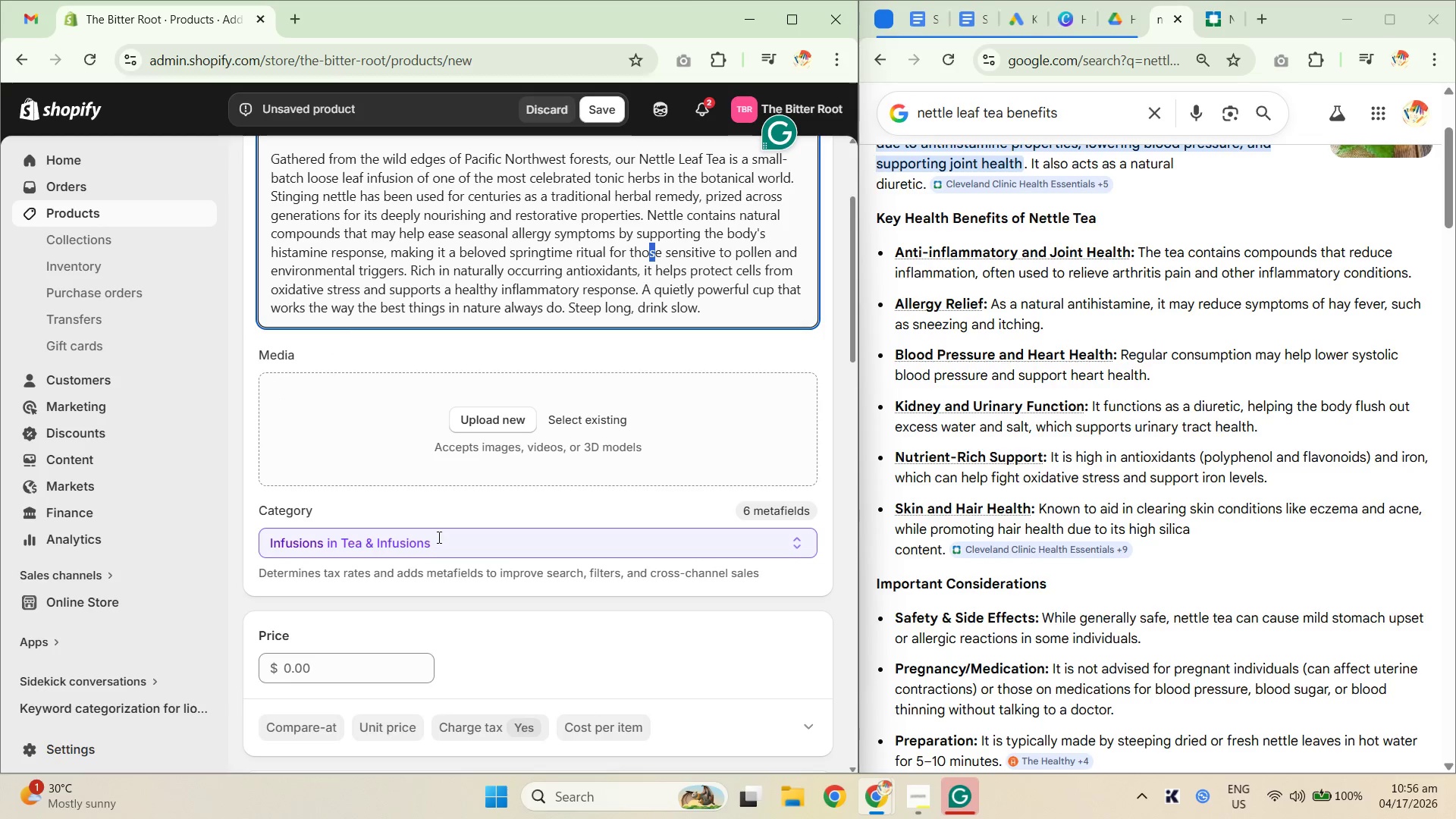 
scroll: coordinate [449, 527], scroll_direction: up, amount: 6.0
 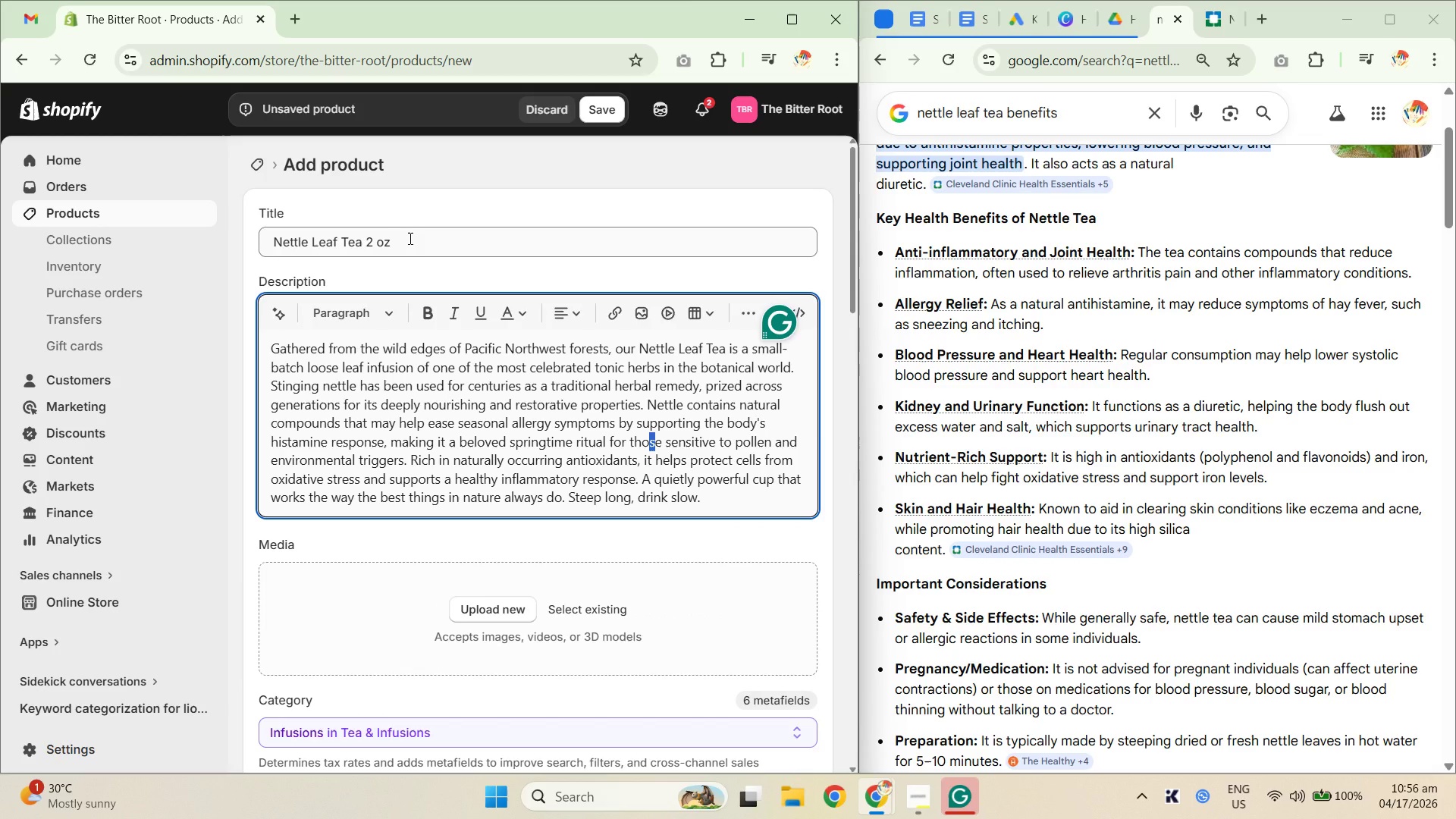 
scroll: coordinate [404, 585], scroll_direction: down, amount: 10.0
 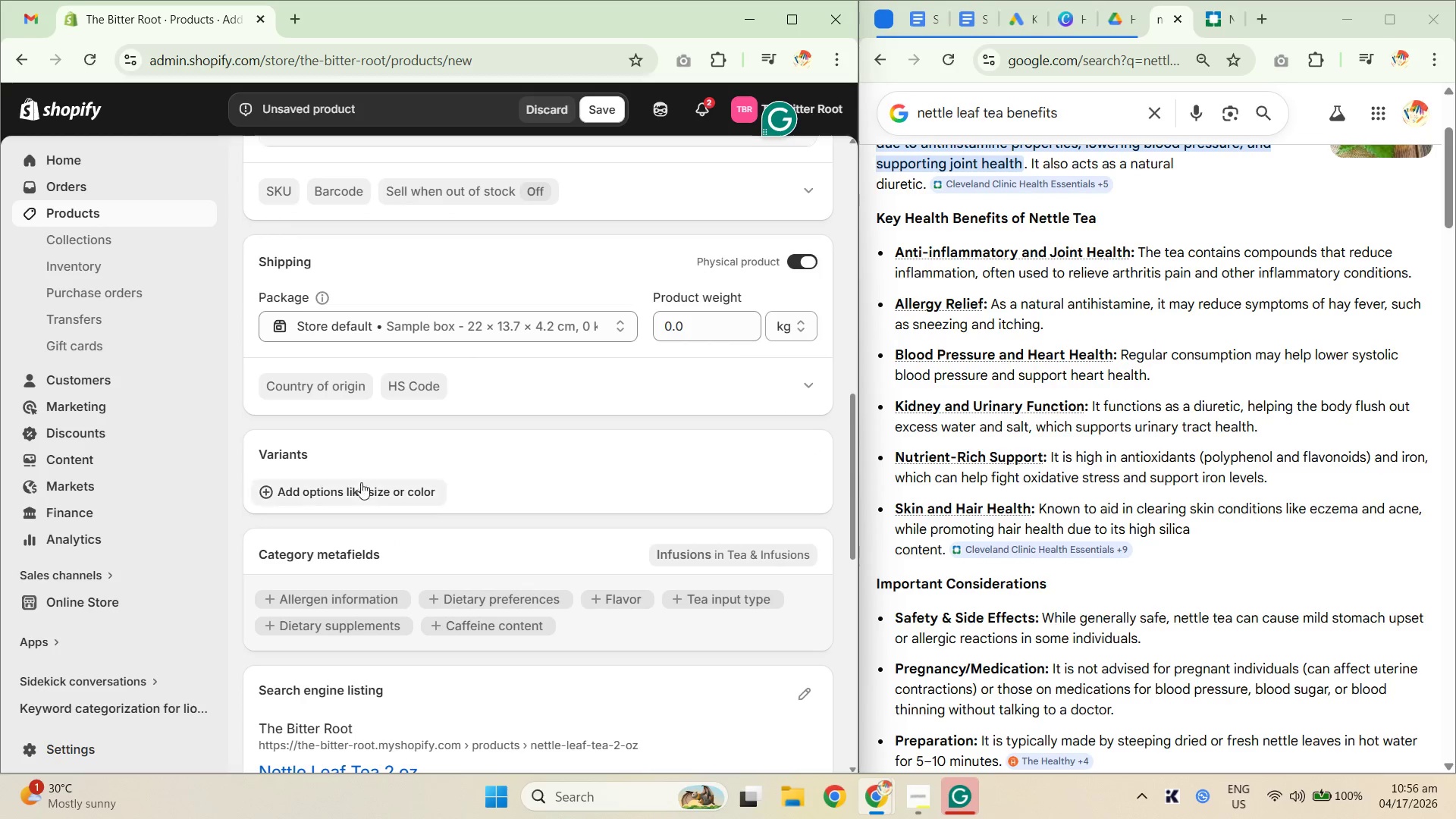 
scroll: coordinate [350, 444], scroll_direction: up, amount: 6.0
 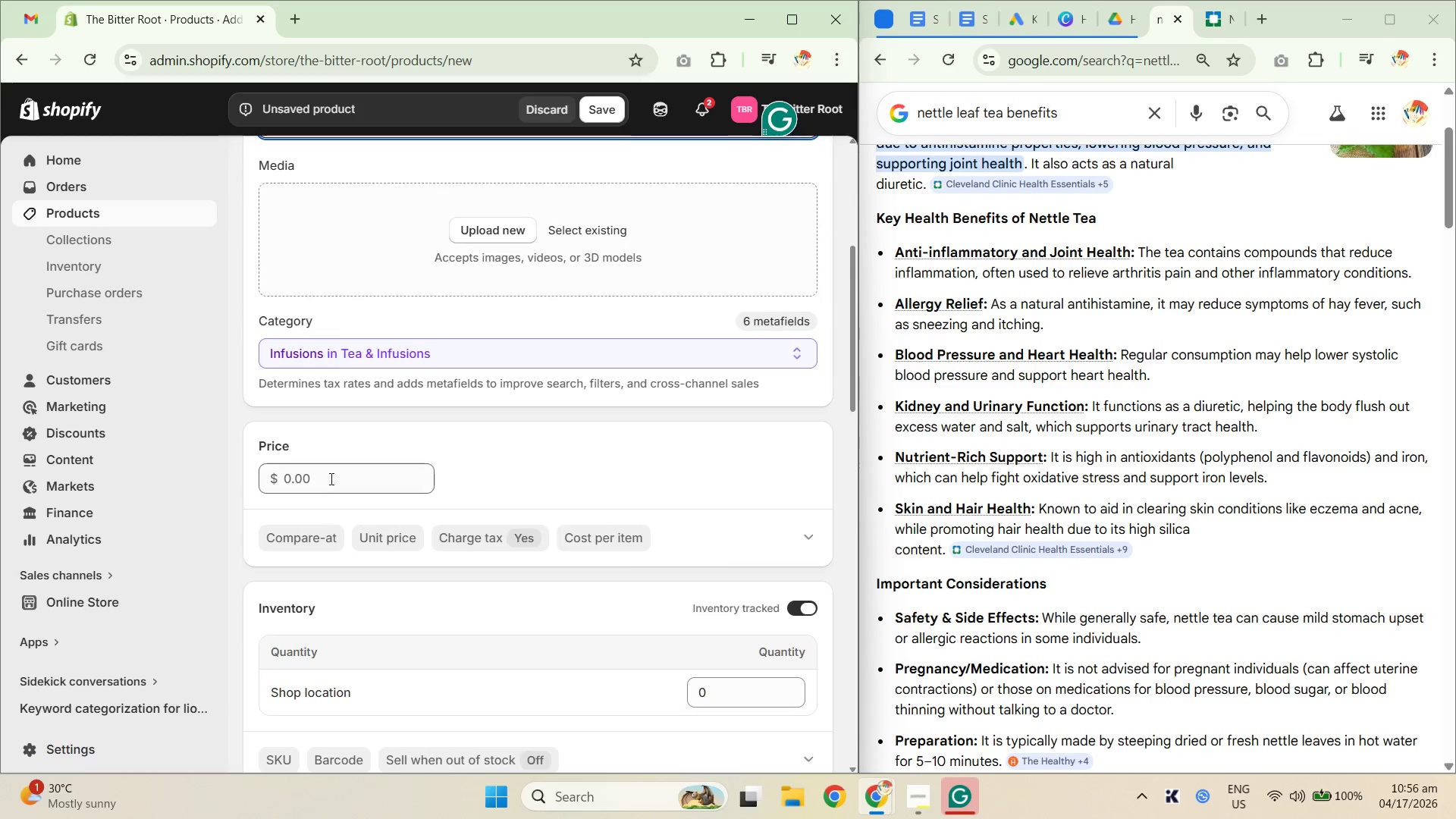 
left_click([327, 484])
 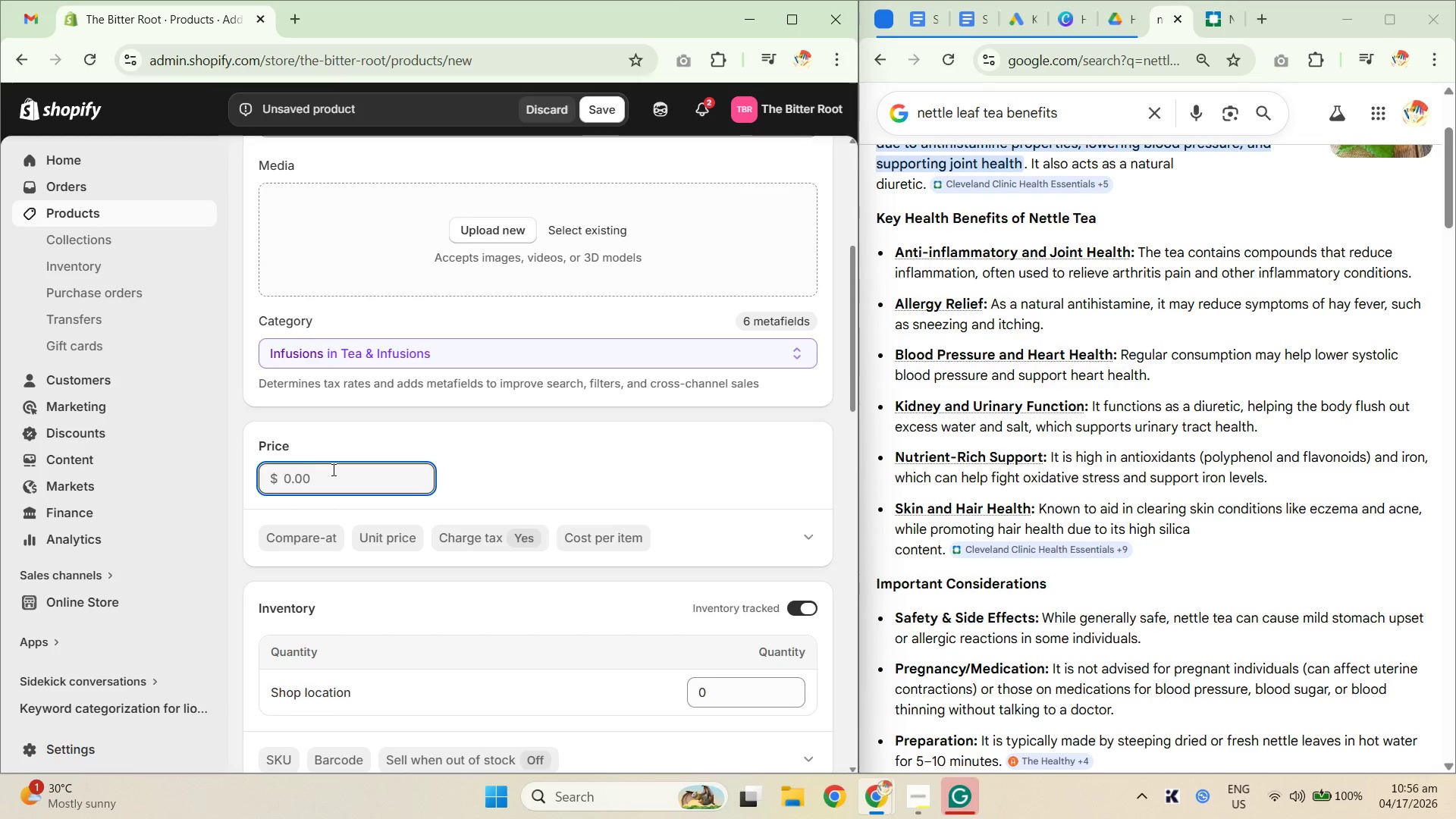 
wait(6.34)
 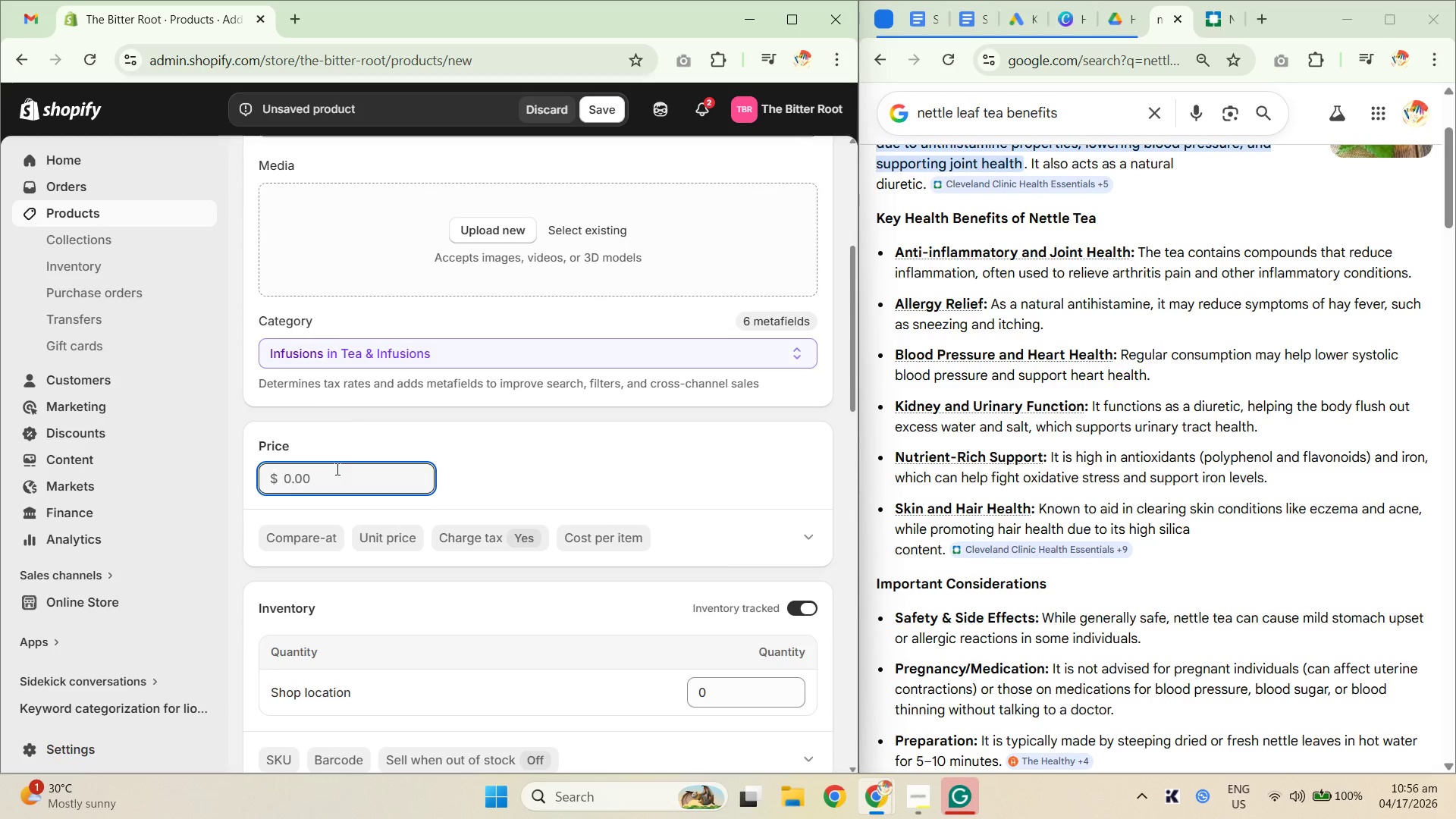 
key(Numpad2)
 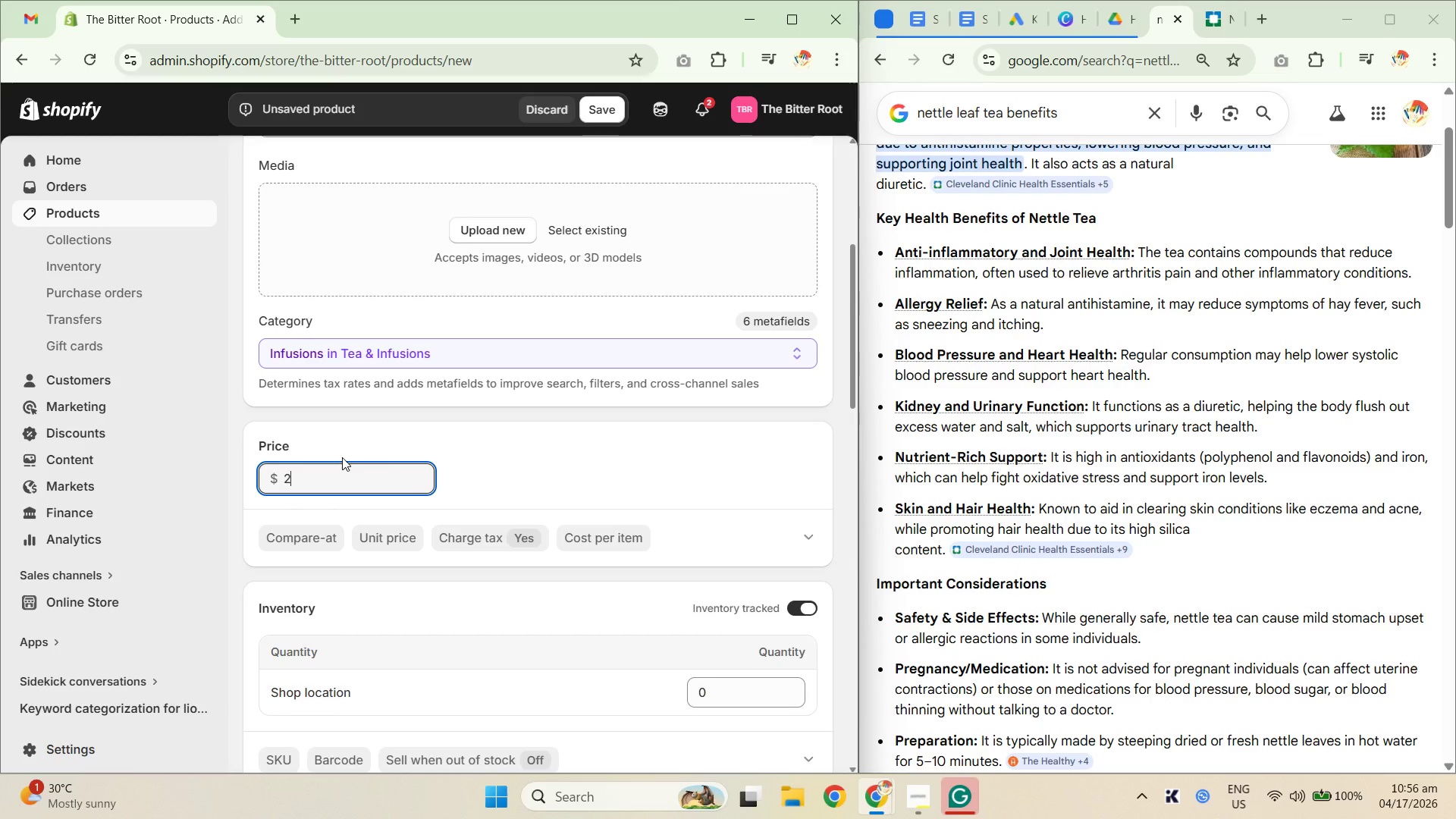 
key(Numpad0)
 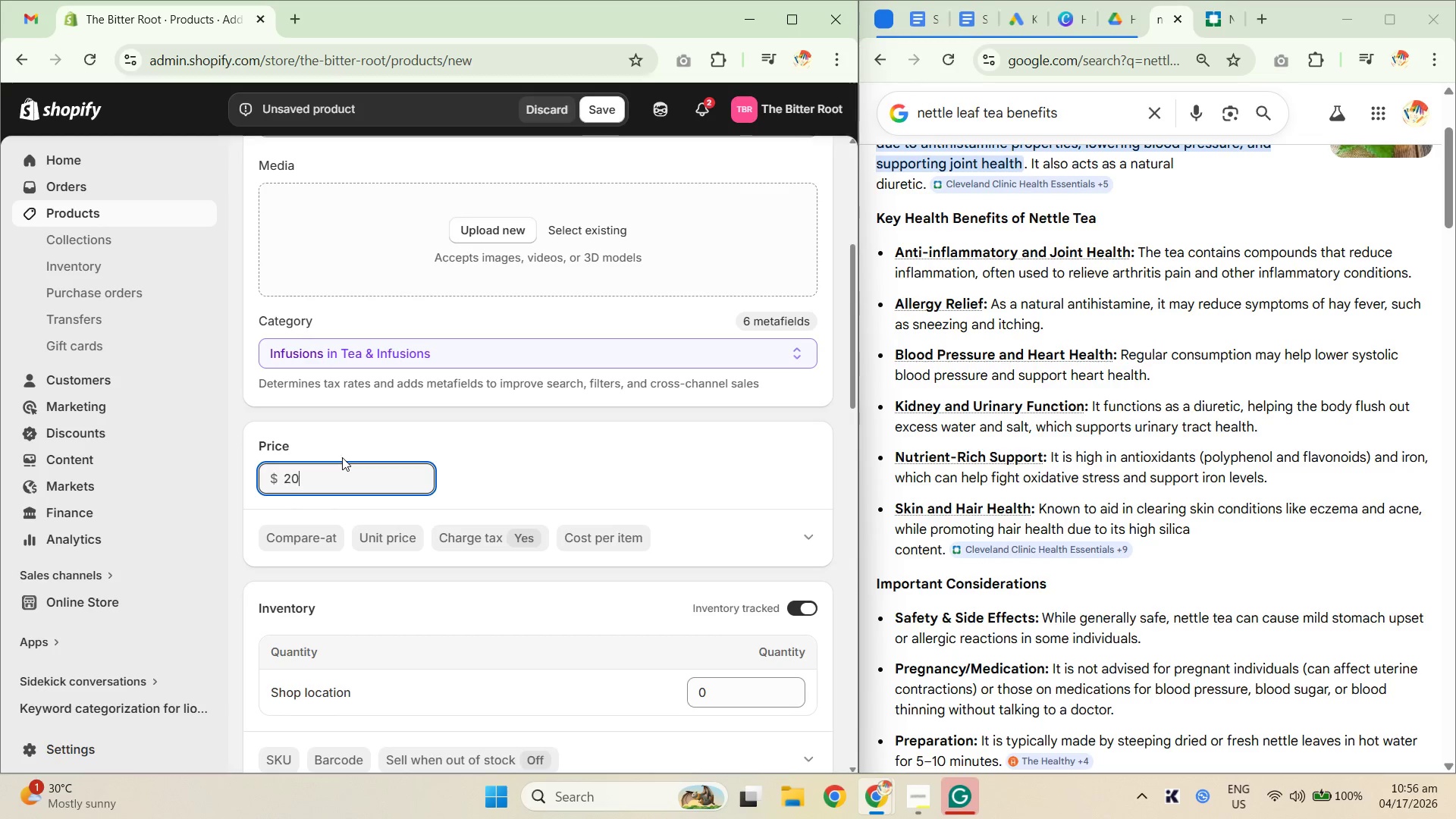 
key(Backspace)
 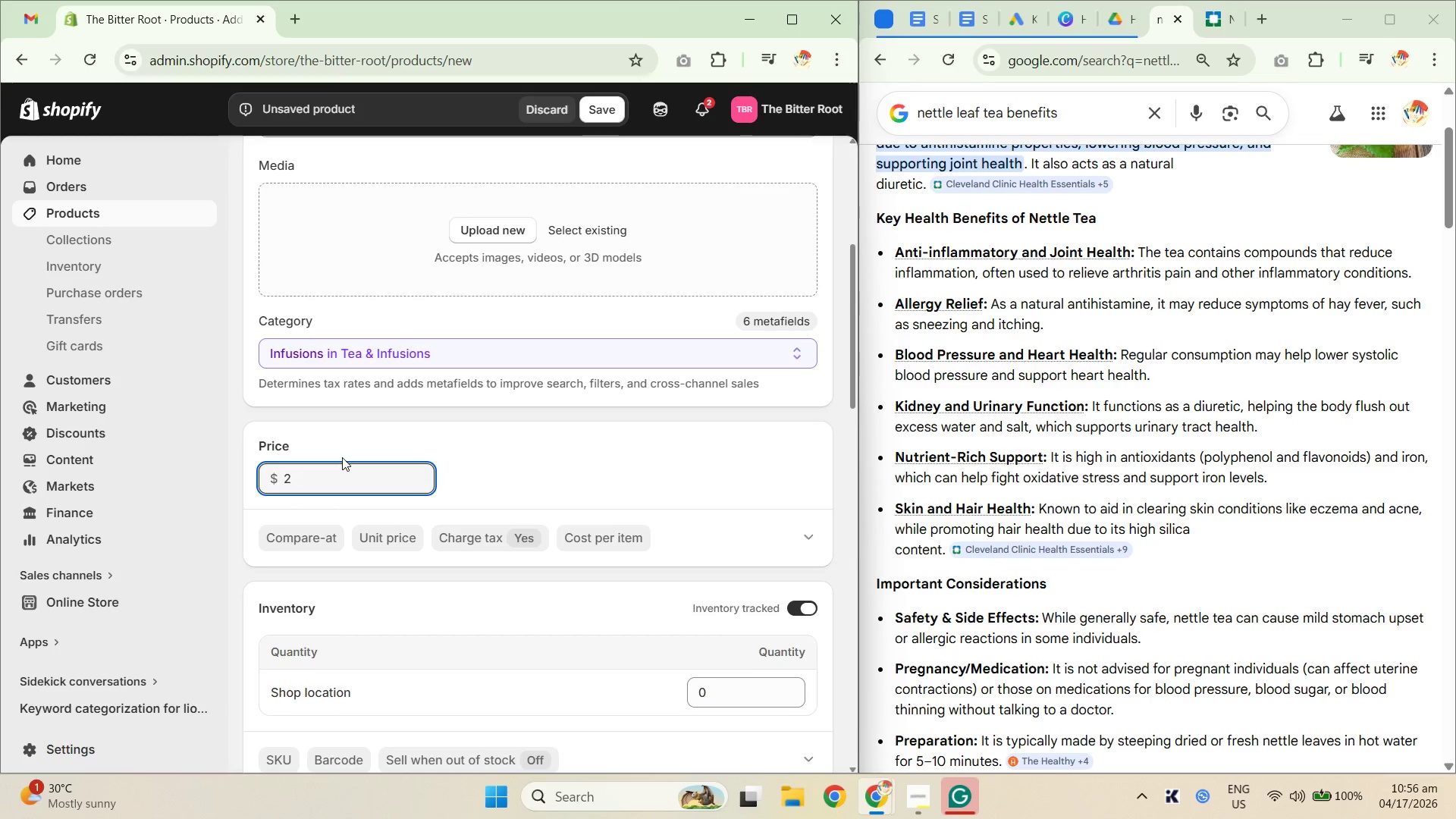 
key(Backspace)
 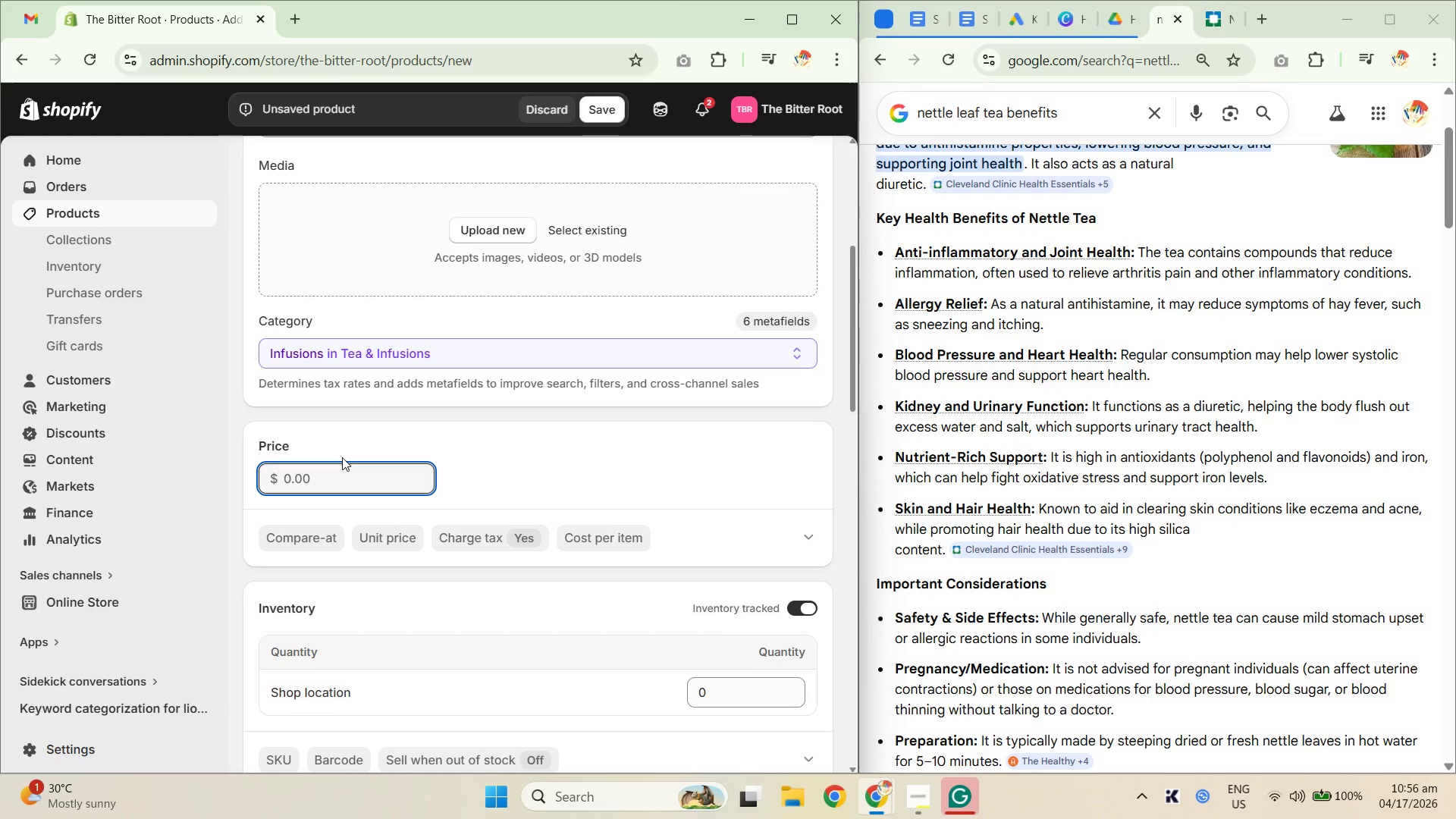 
key(Numpad1)
 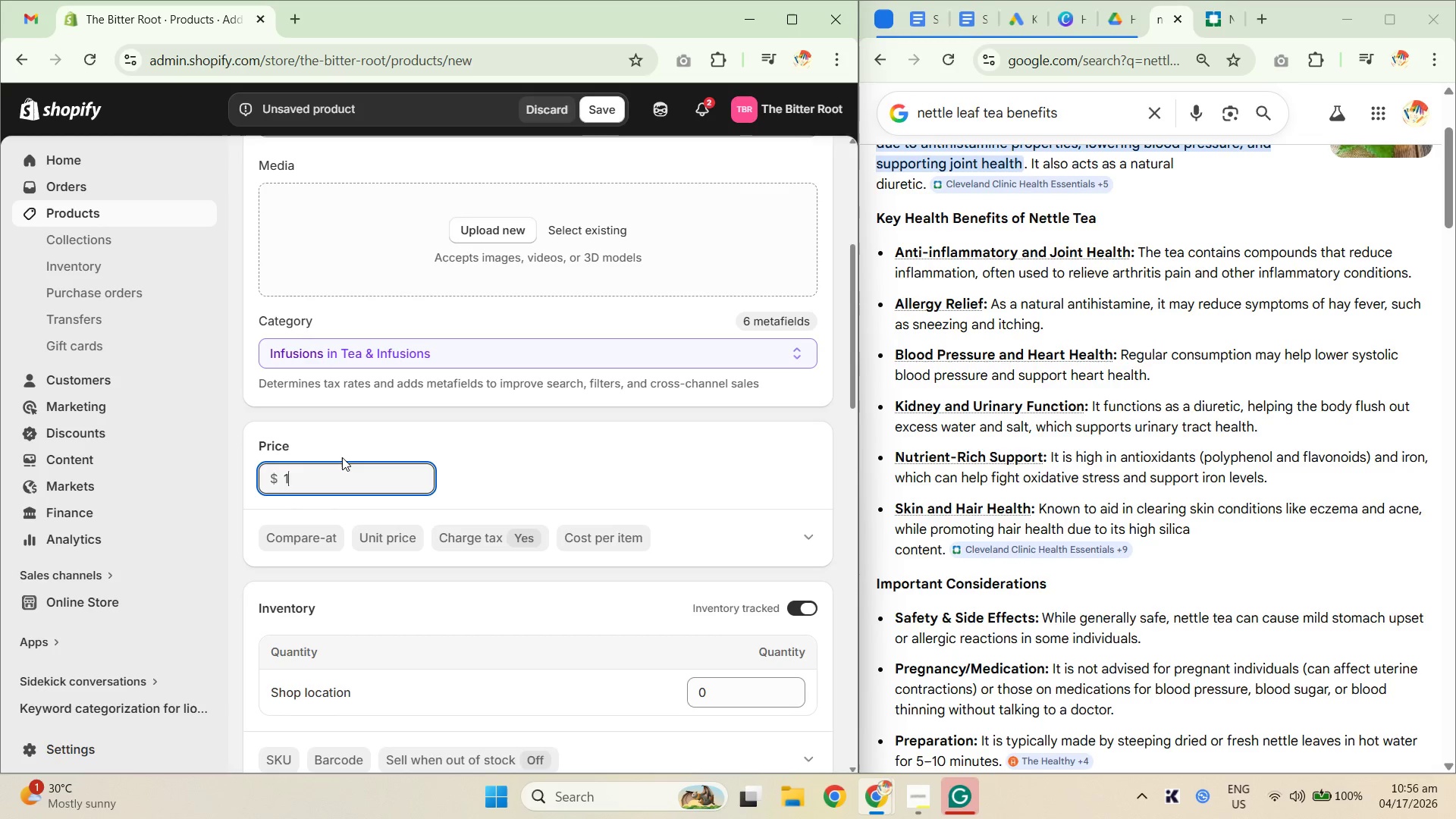 
key(Numpad5)
 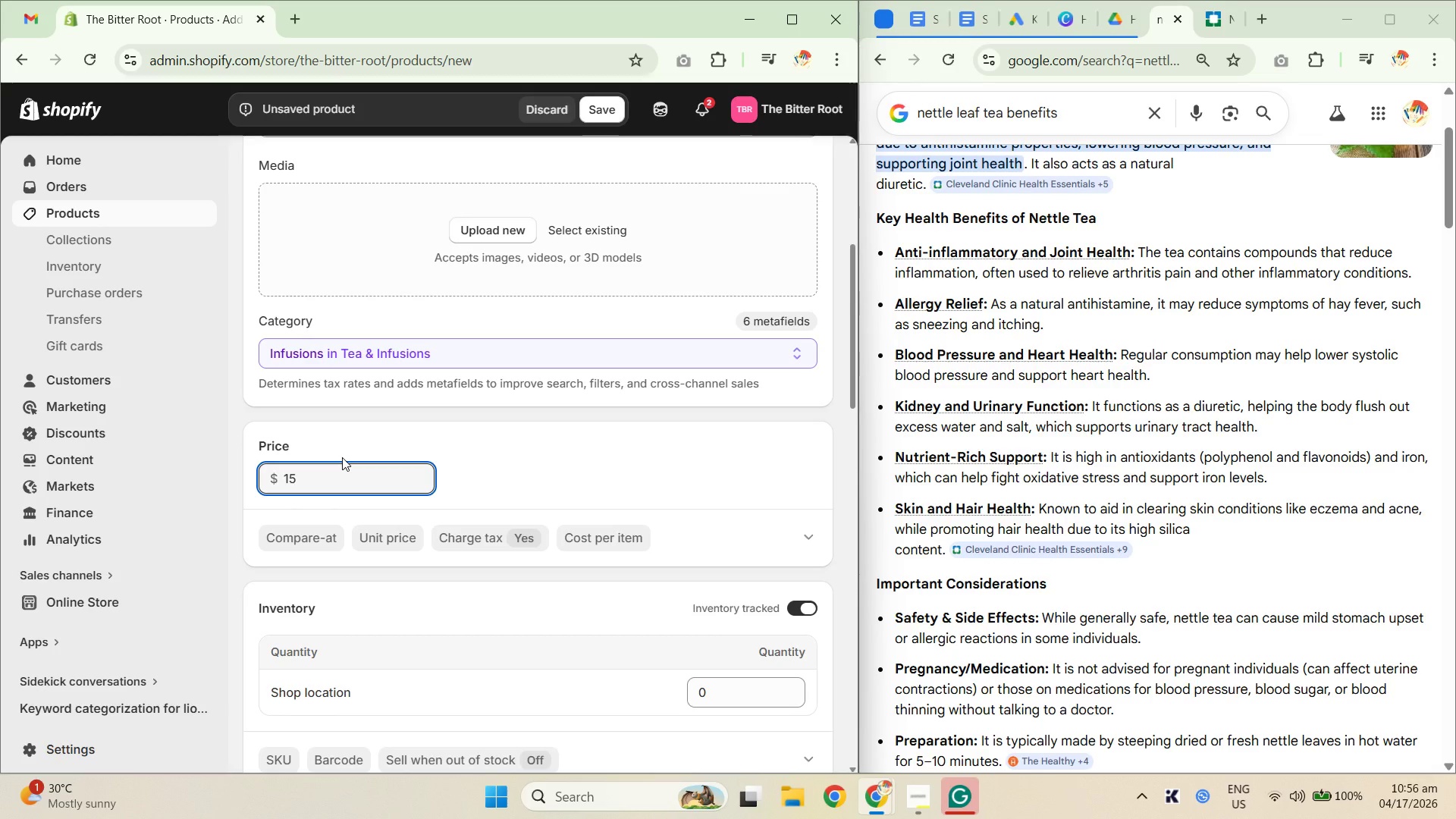 
key(Backspace)
 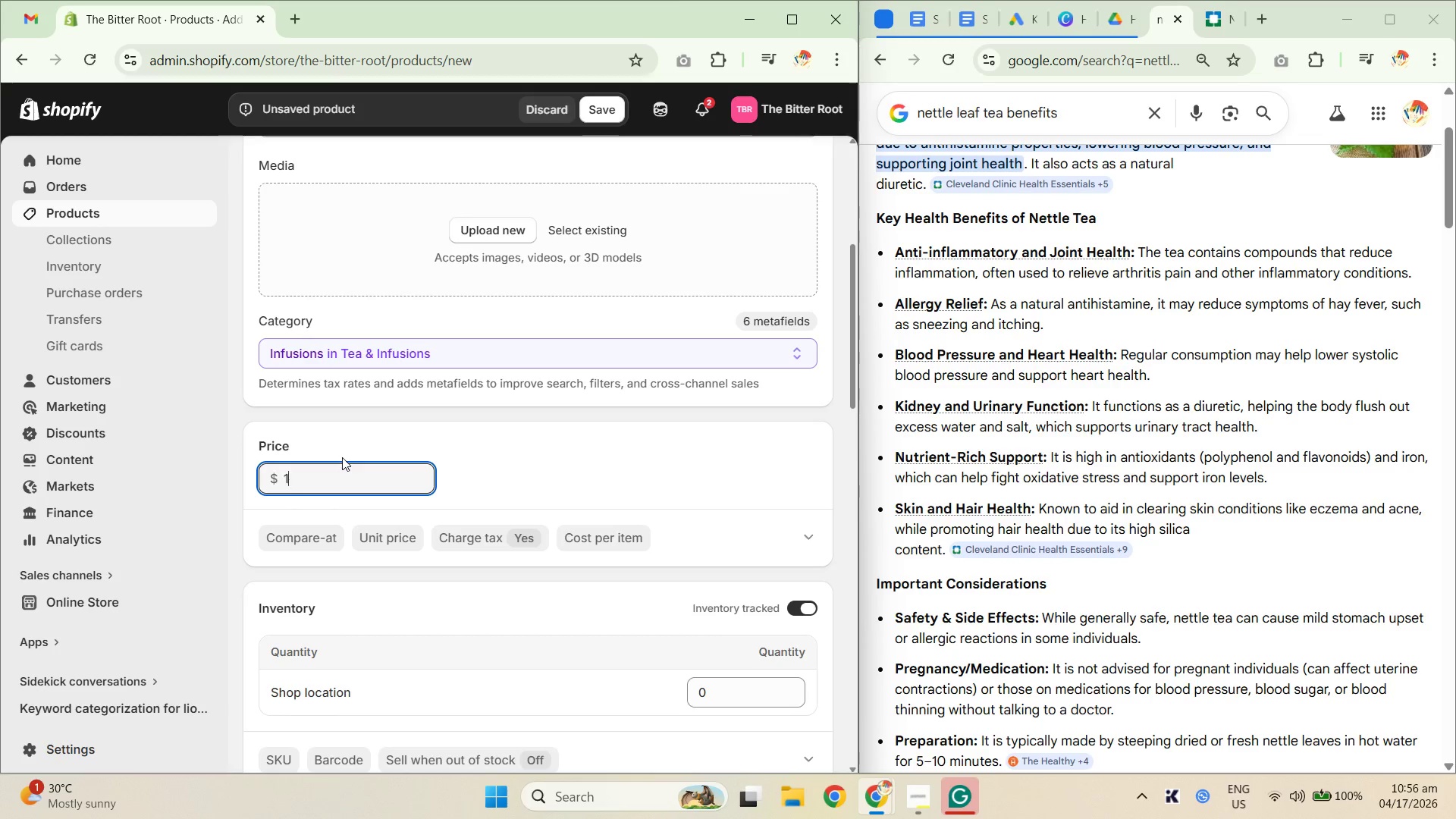 
key(Backspace)
 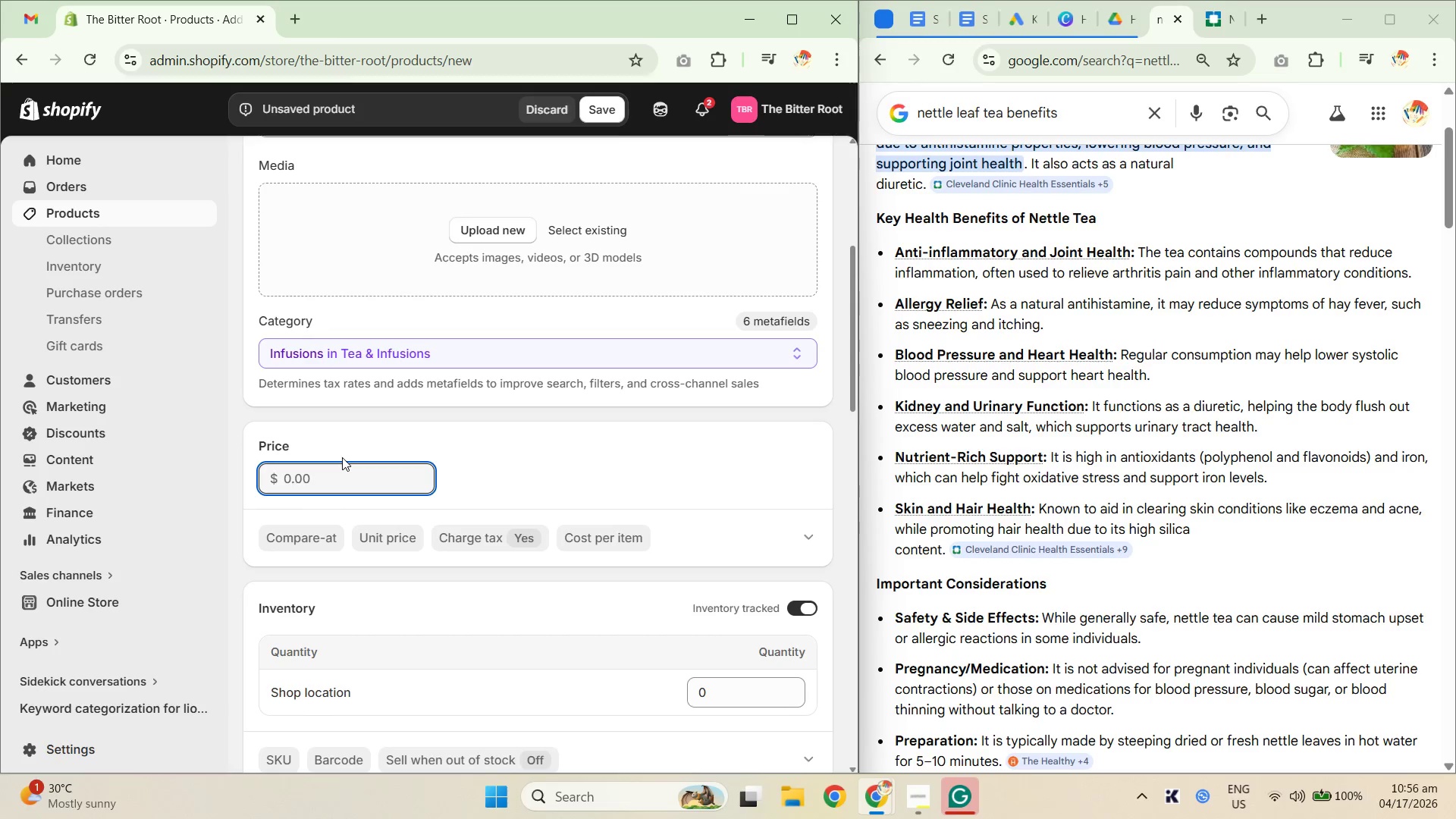 
key(Backspace)
 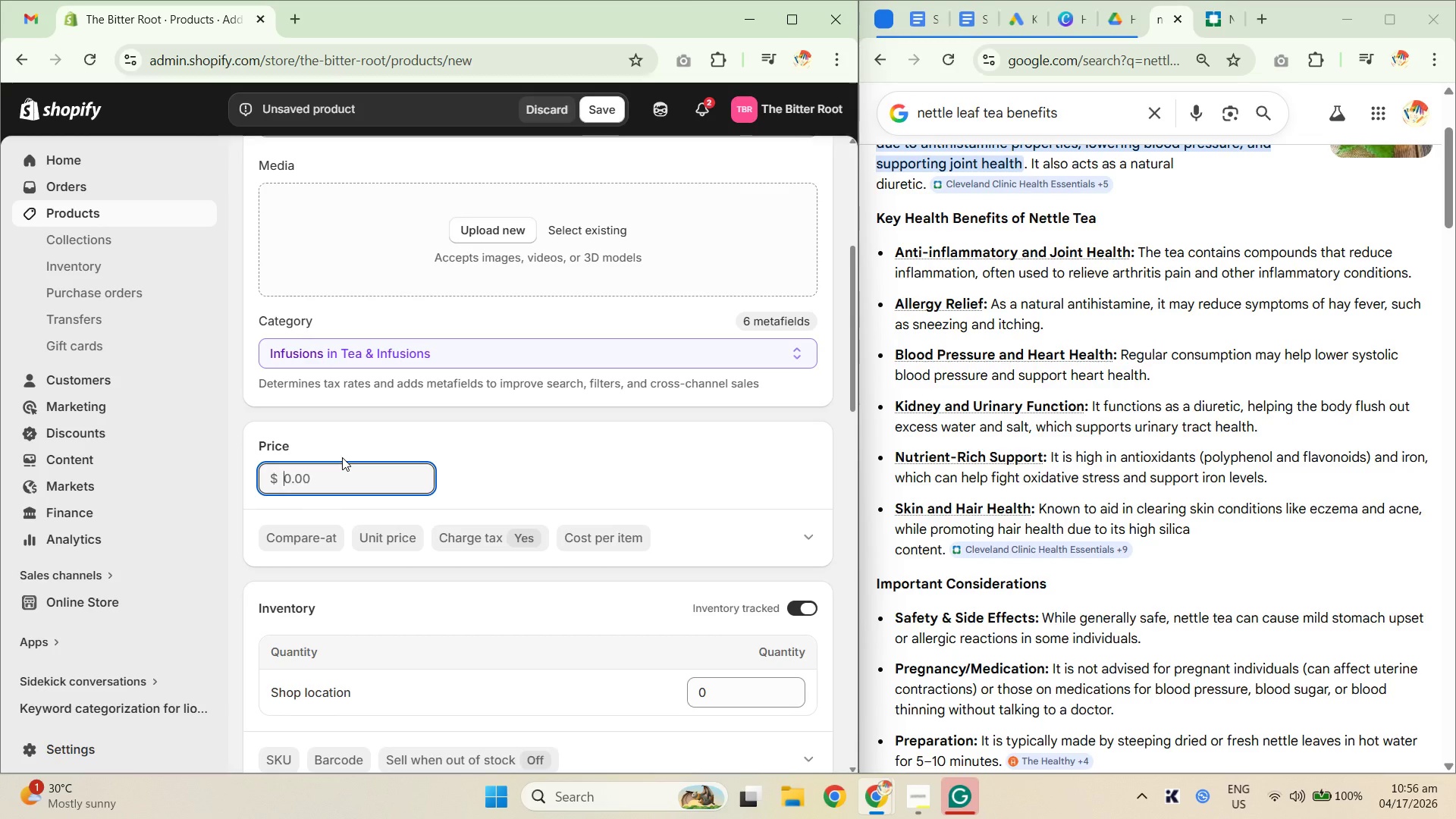 
key(Numpad6)
 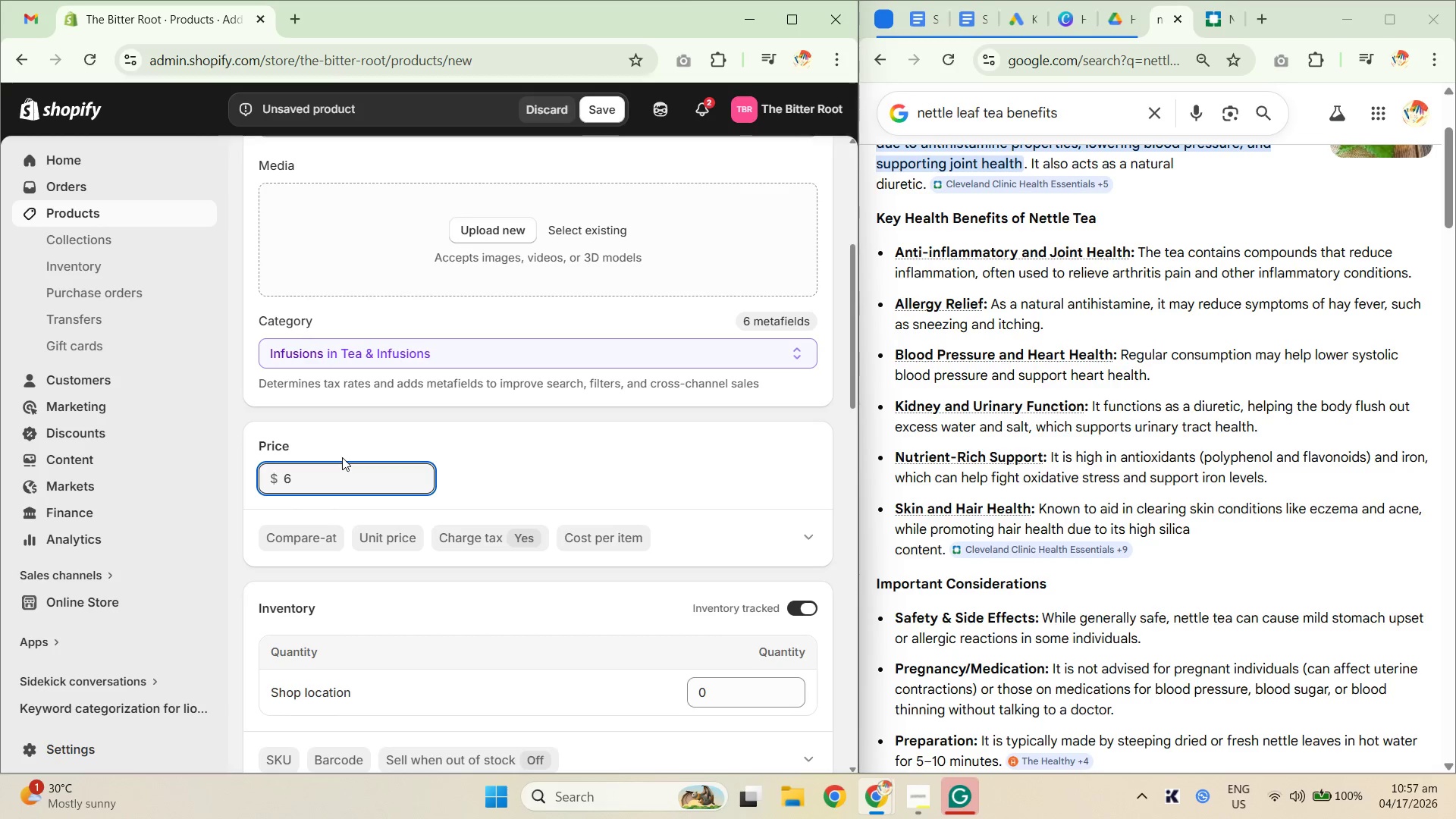 
key(Backspace)
 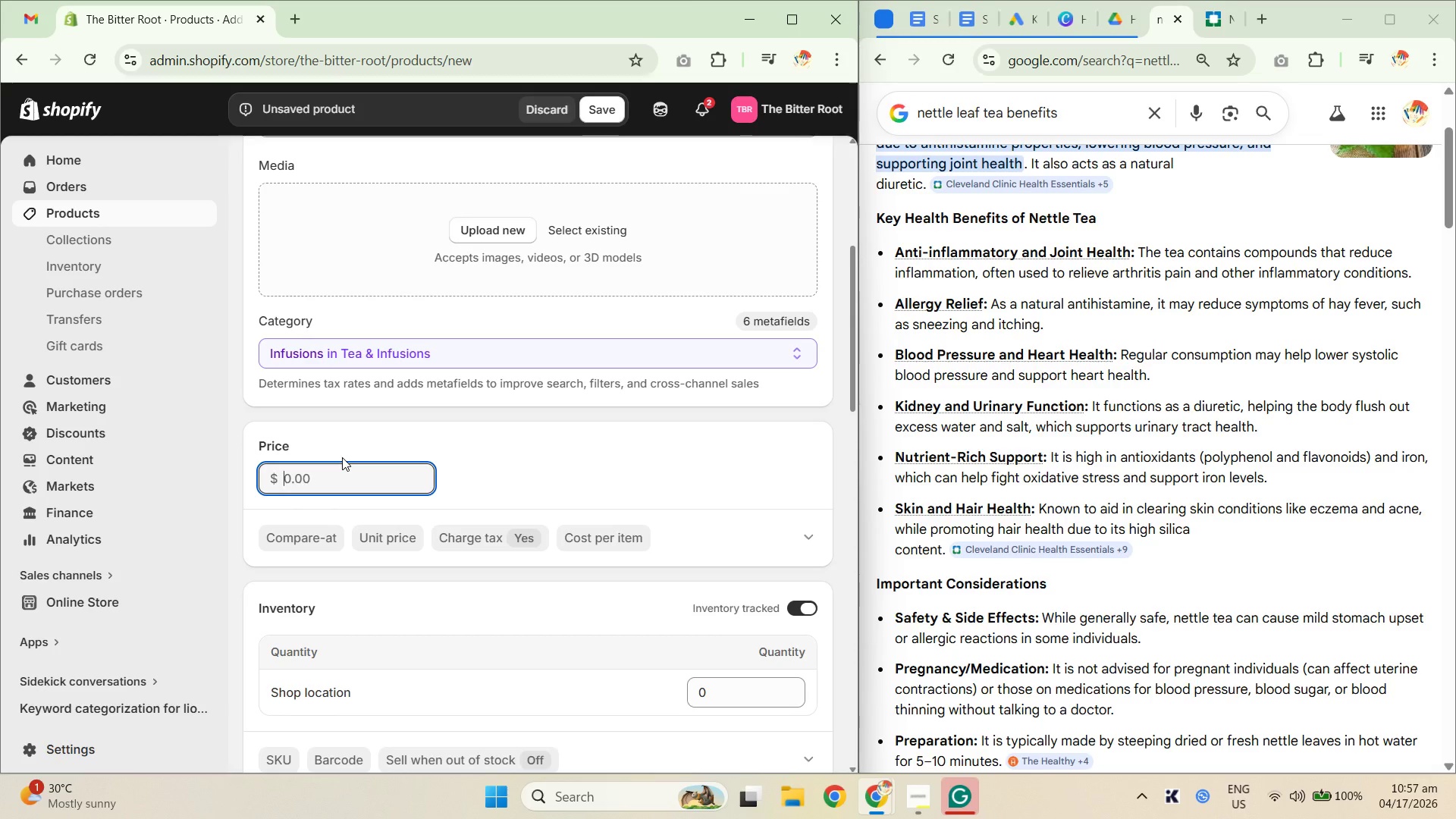 
key(Numpad6)
 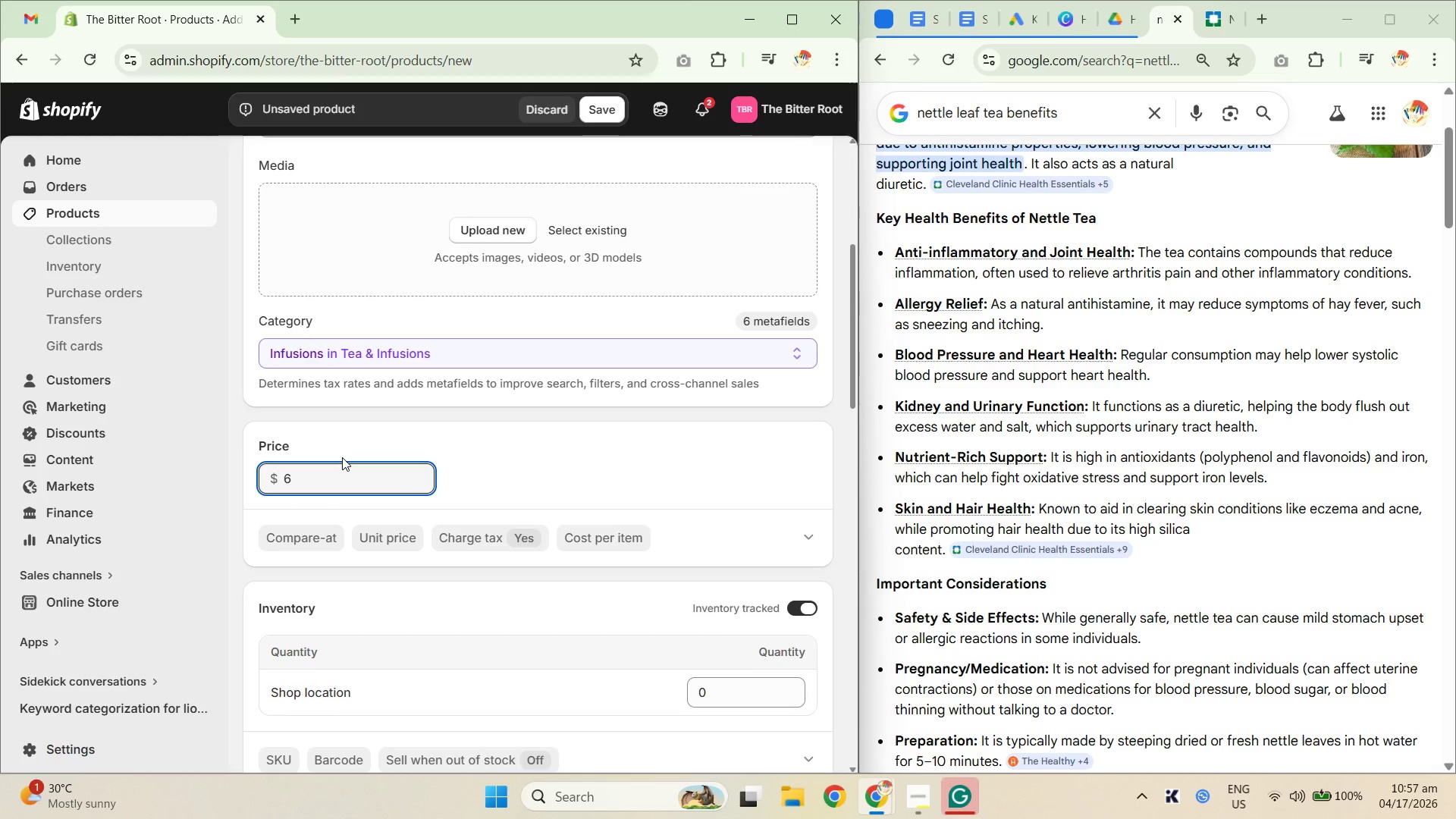 
key(Backspace)
 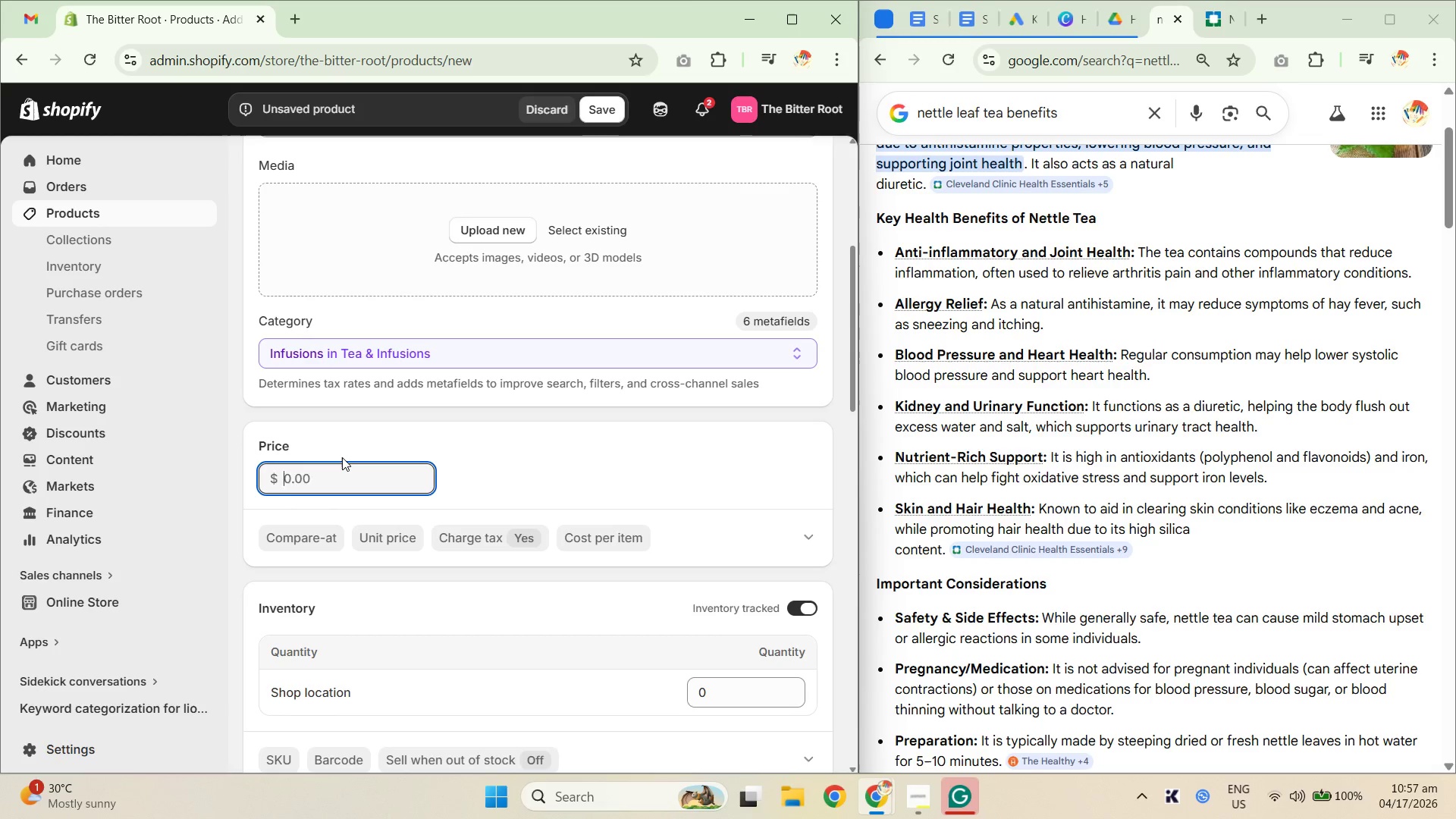 
key(Numpad1)
 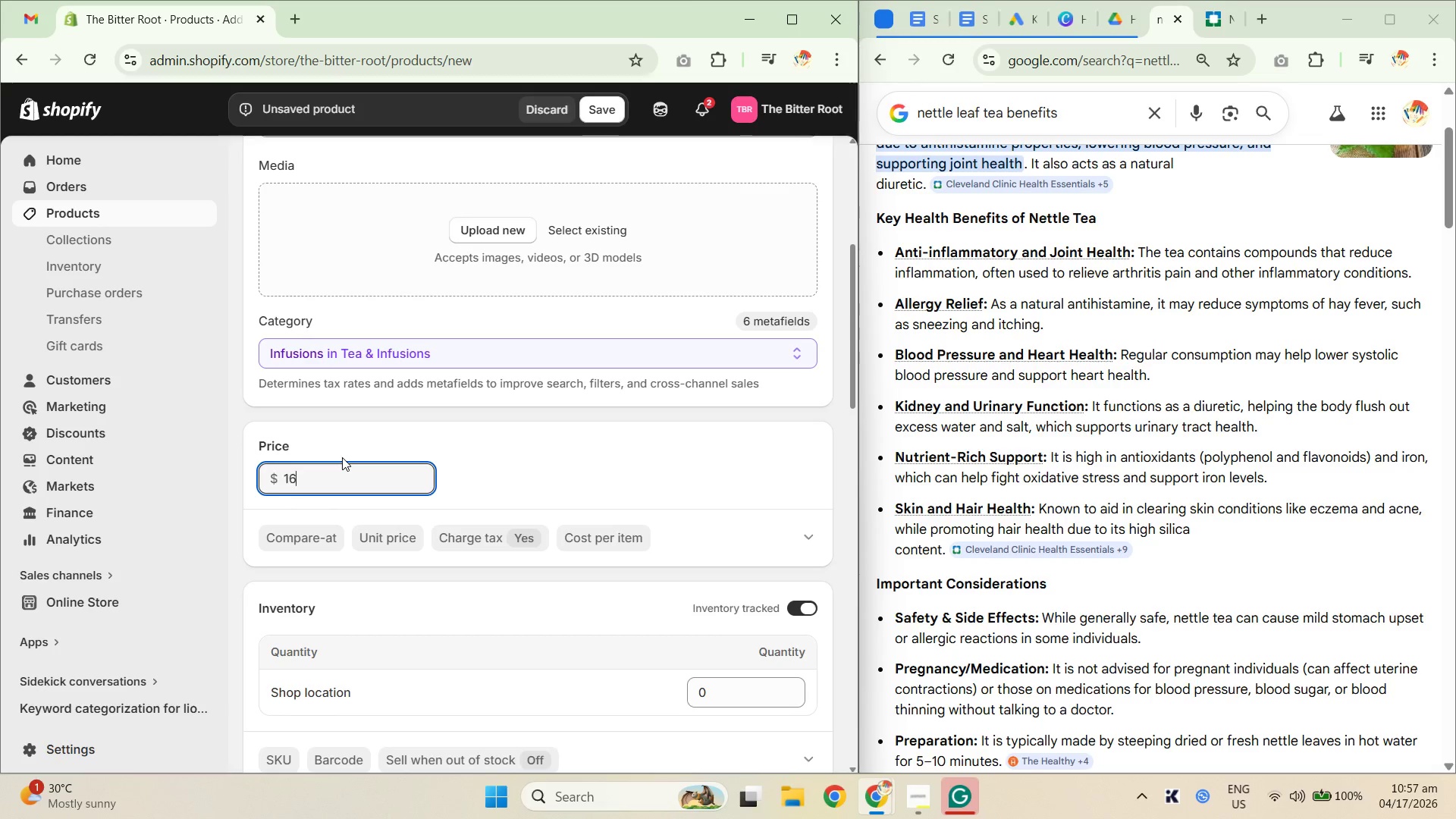 
key(Numpad6)
 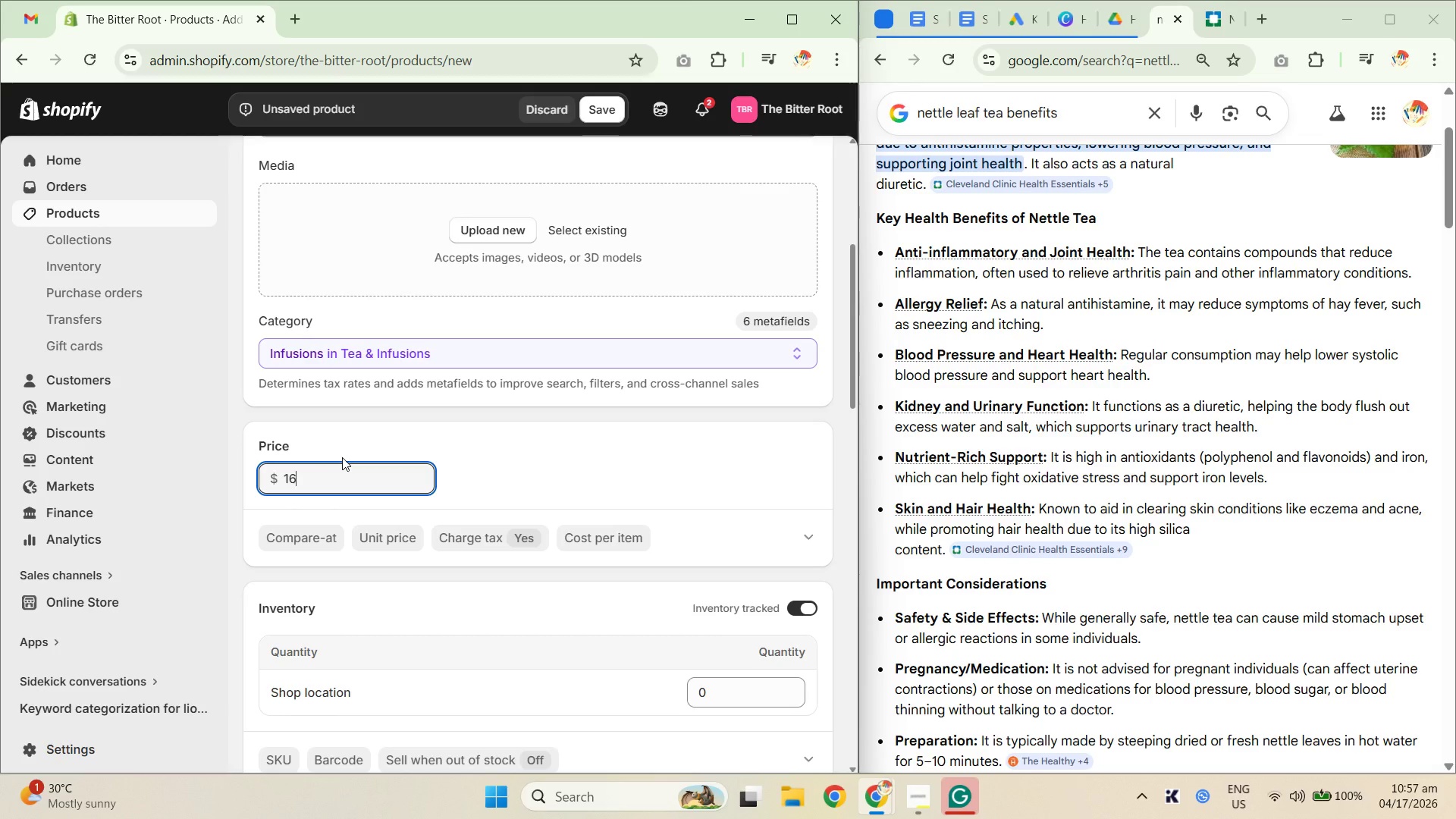 
scroll: coordinate [576, 440], scroll_direction: down, amount: 2.0
 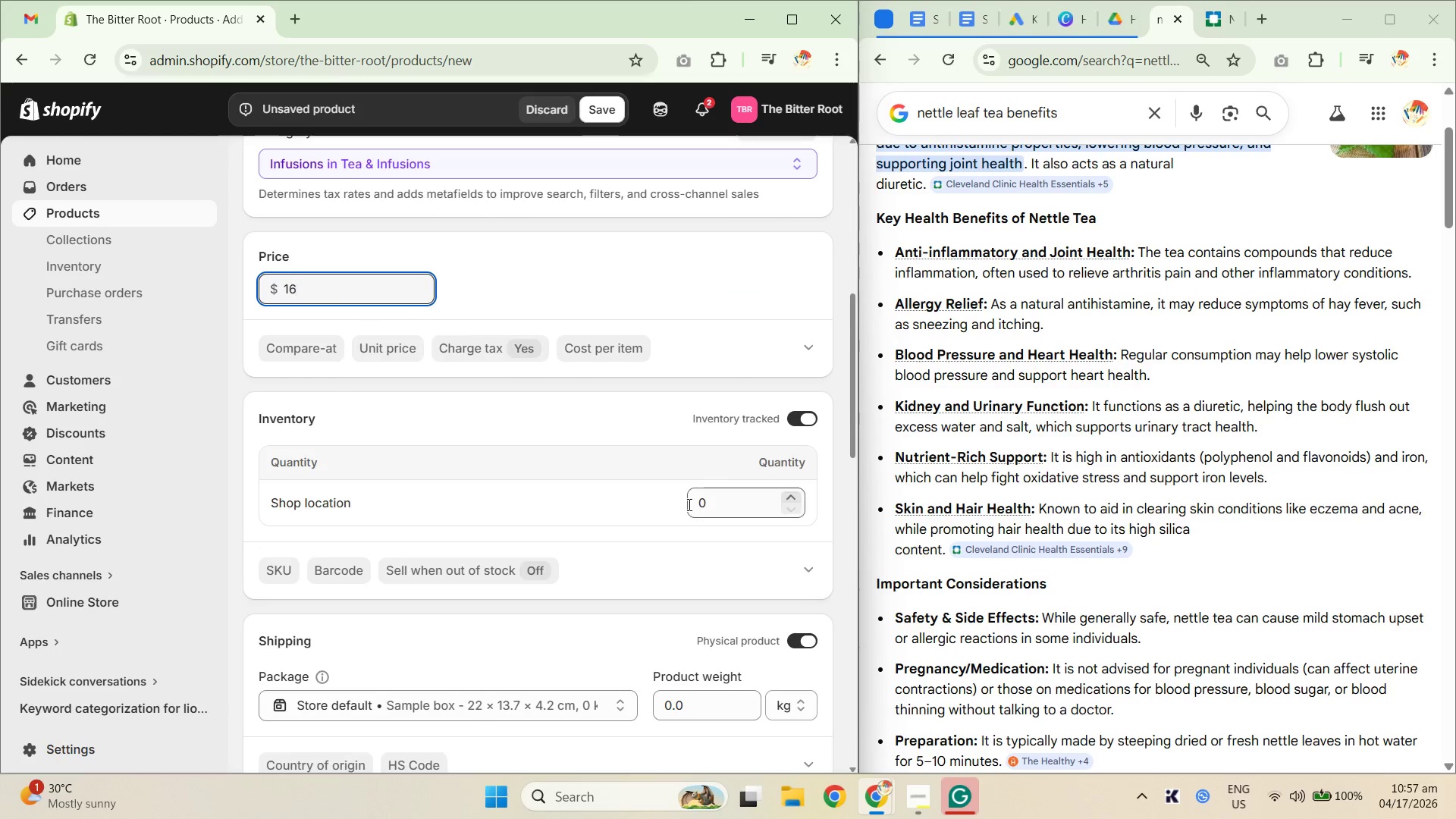 
left_click_drag(start_coordinate=[708, 507], to_coordinate=[635, 509])
 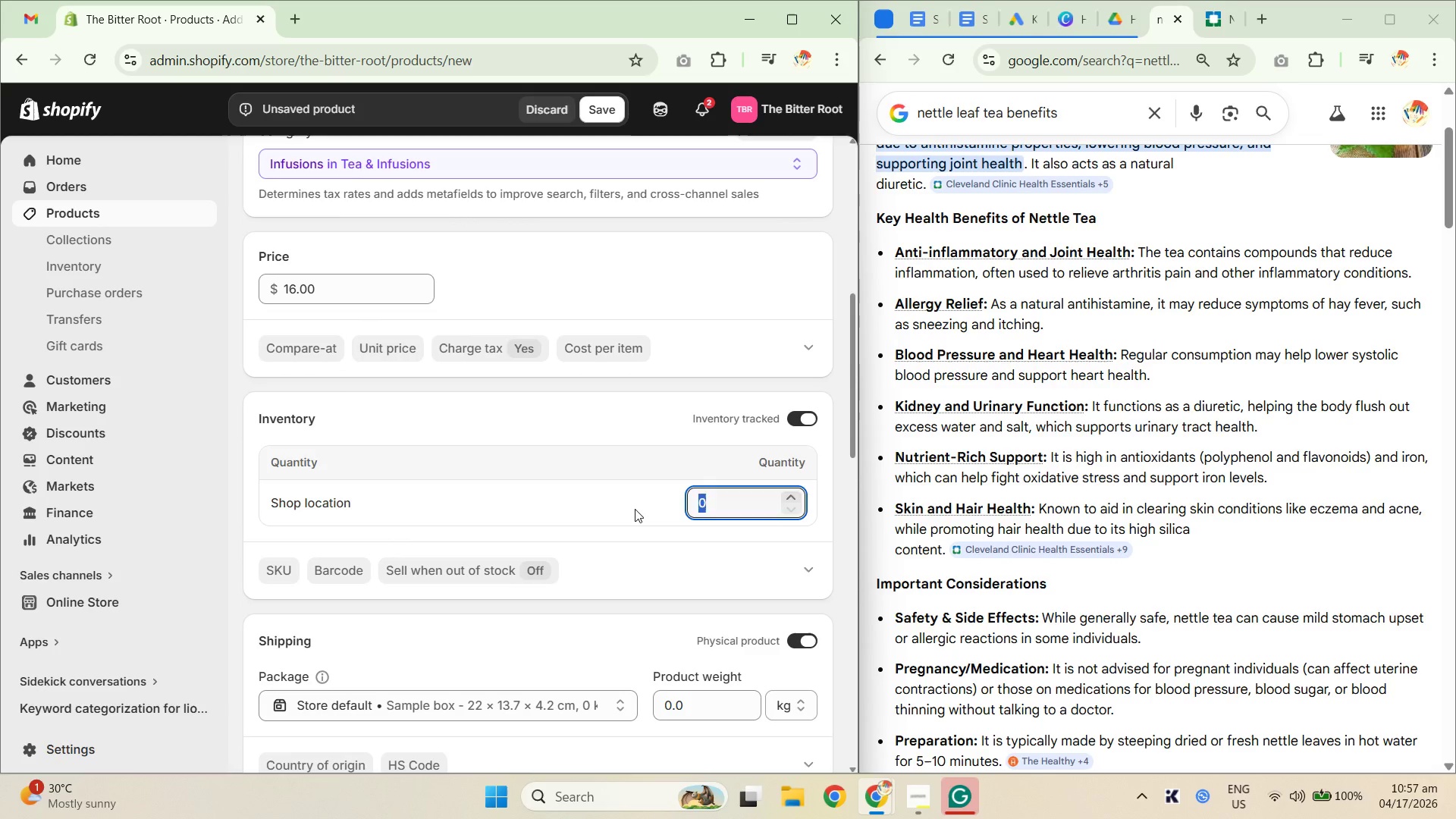 
key(Numpad2)
 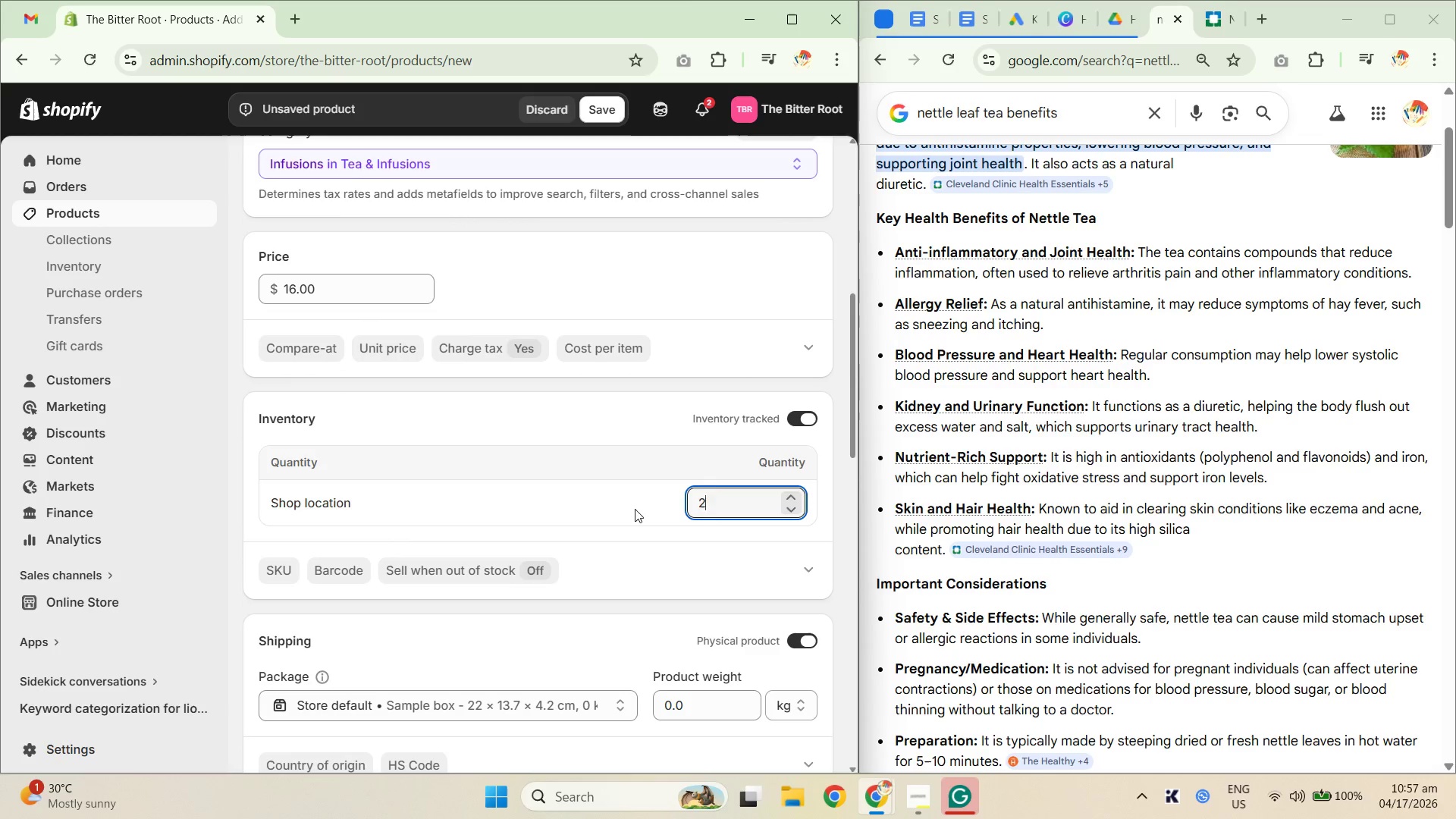 
key(Numpad5)
 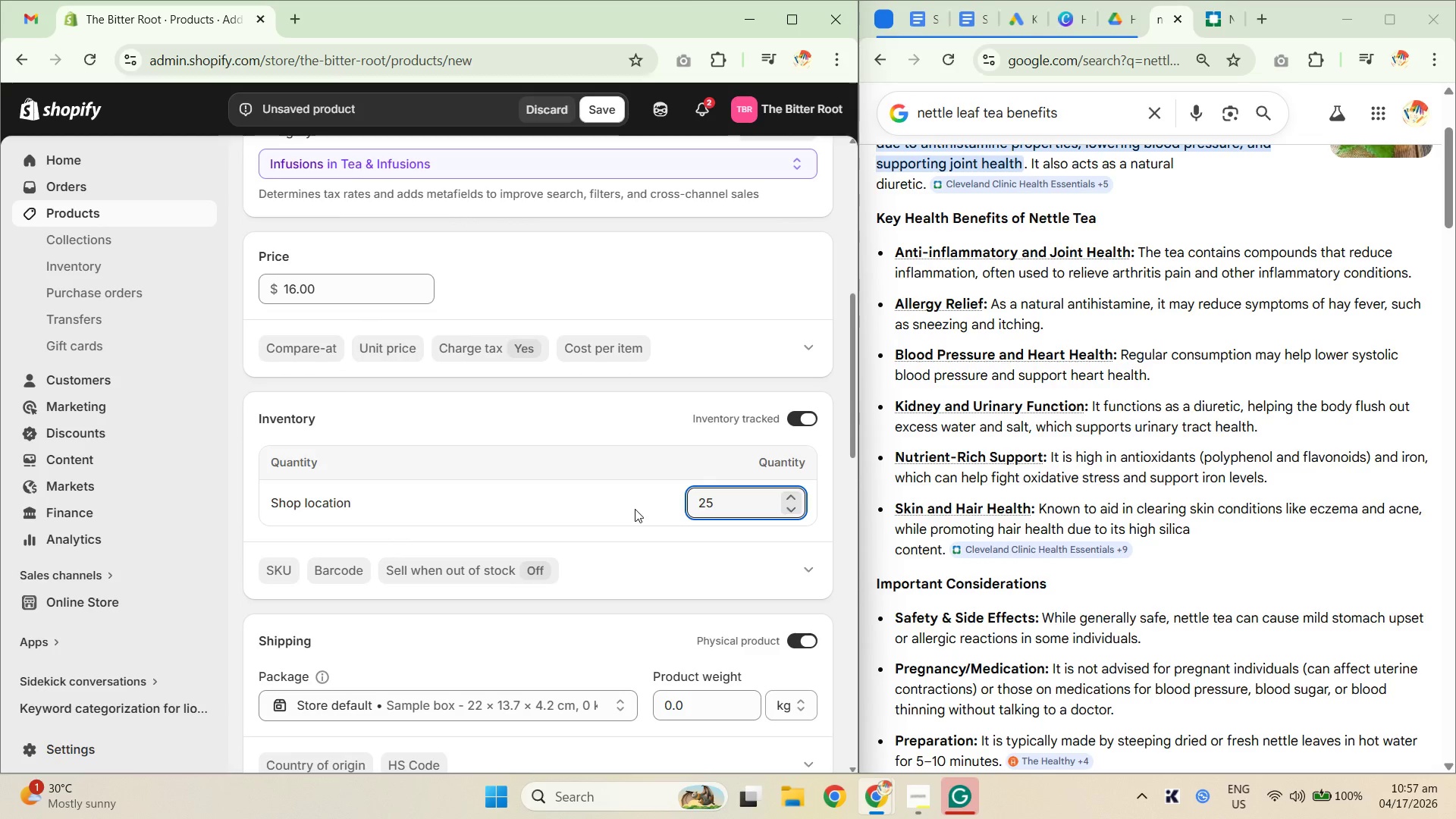 
scroll: coordinate [595, 506], scroll_direction: down, amount: 1.0
 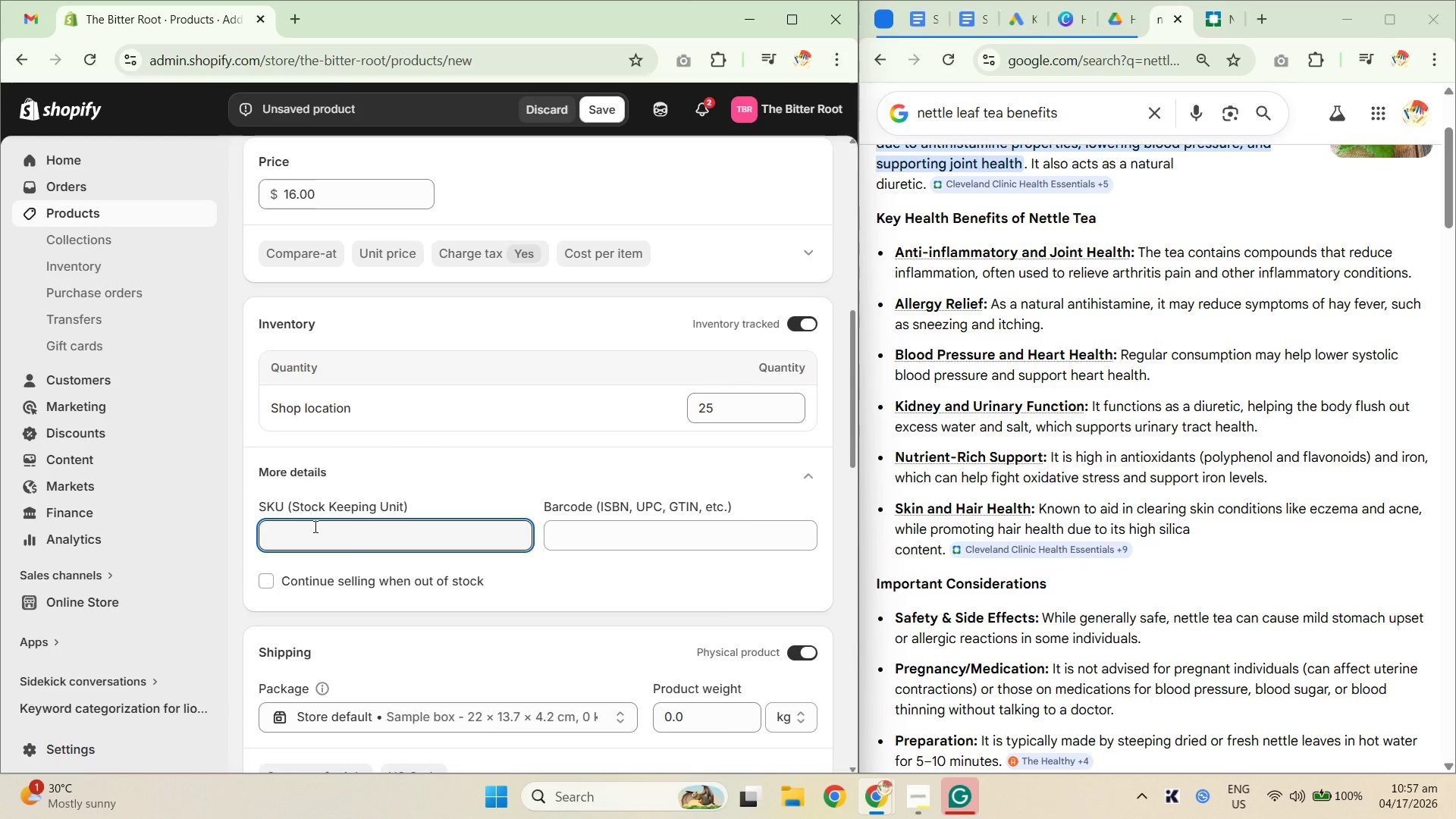 
type(TBE)
key(Backspace)
type(R-NL-009)
 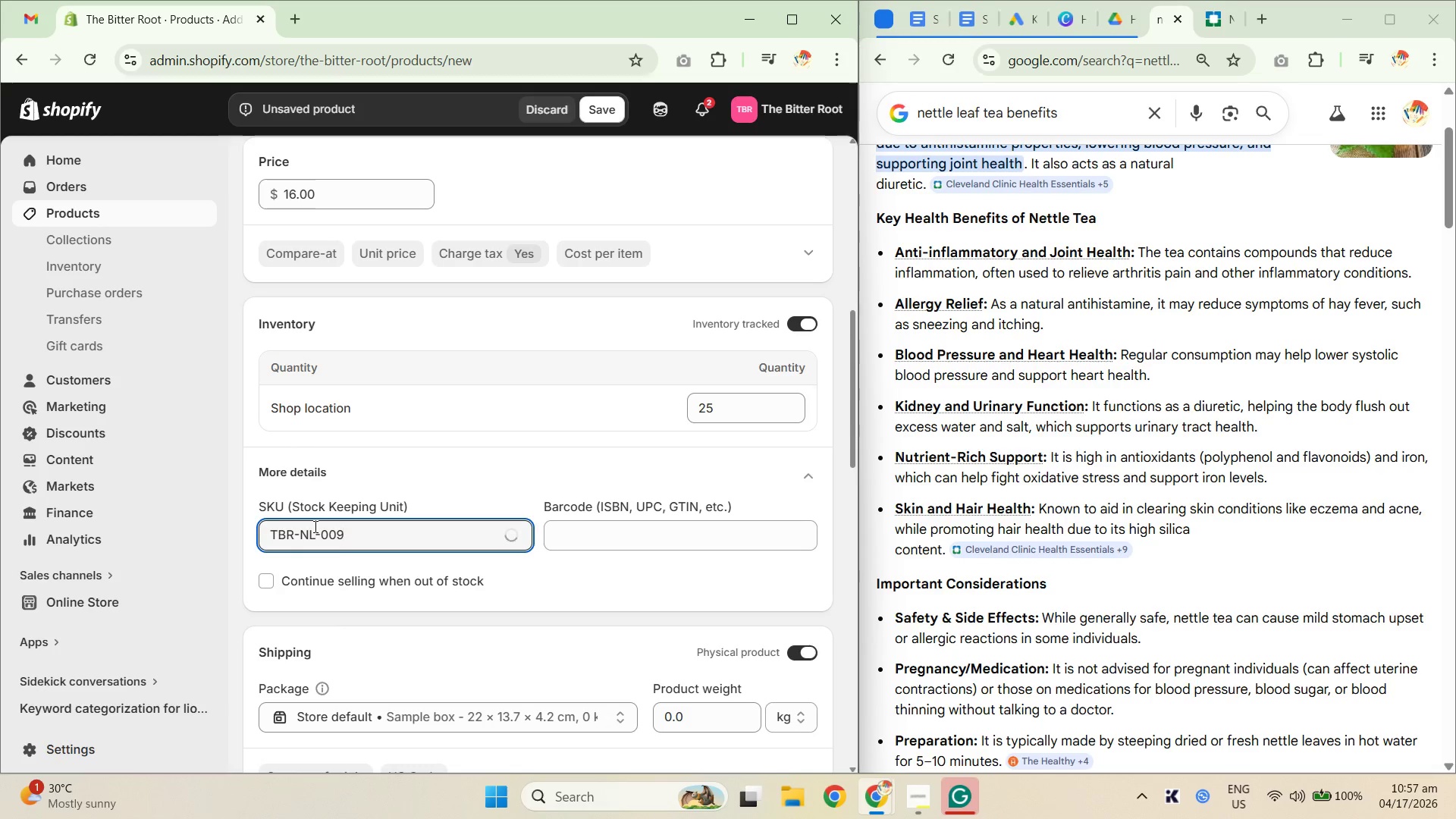 
scroll: coordinate [537, 514], scroll_direction: down, amount: 3.0
 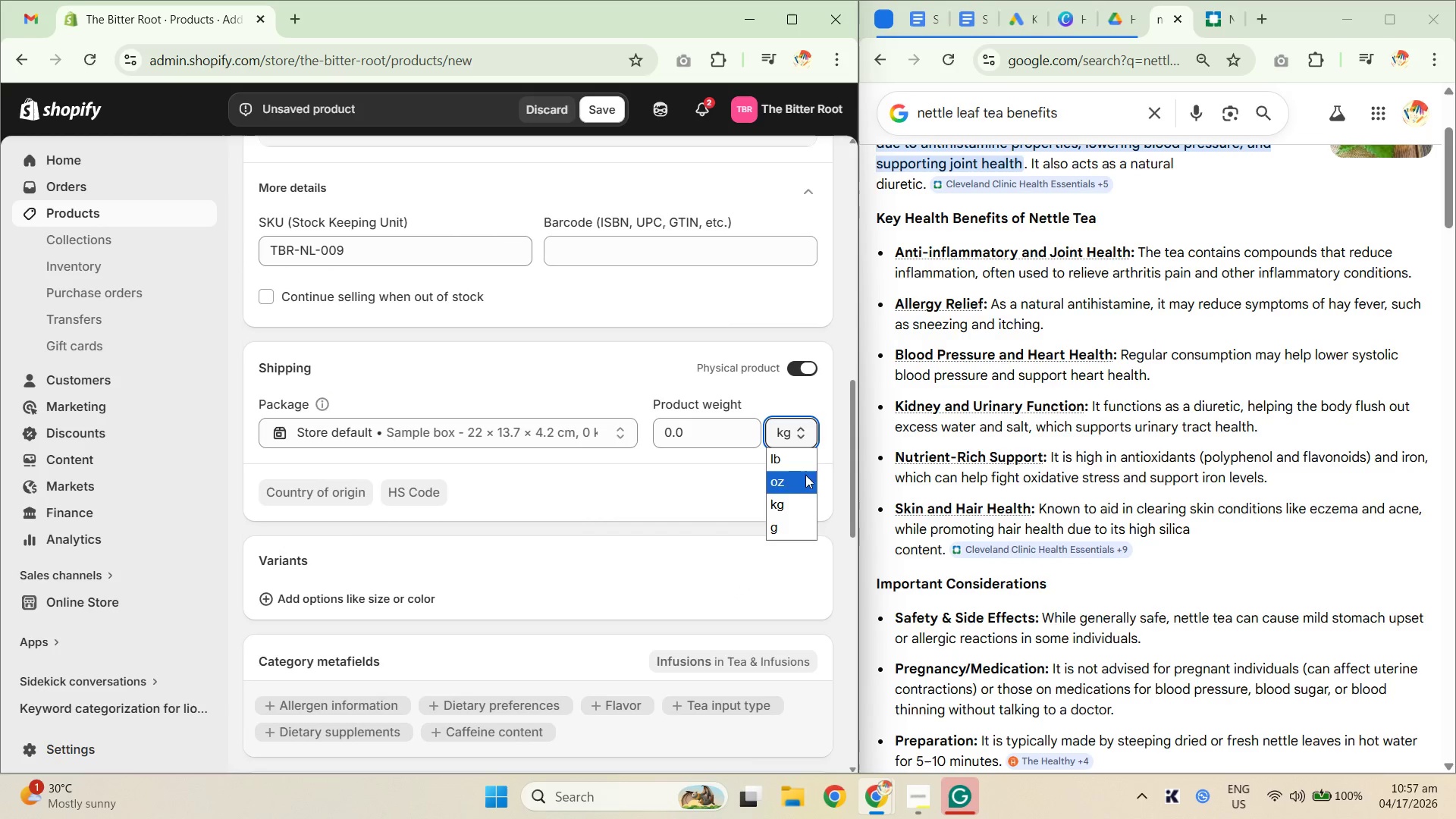 
left_click([790, 487])
 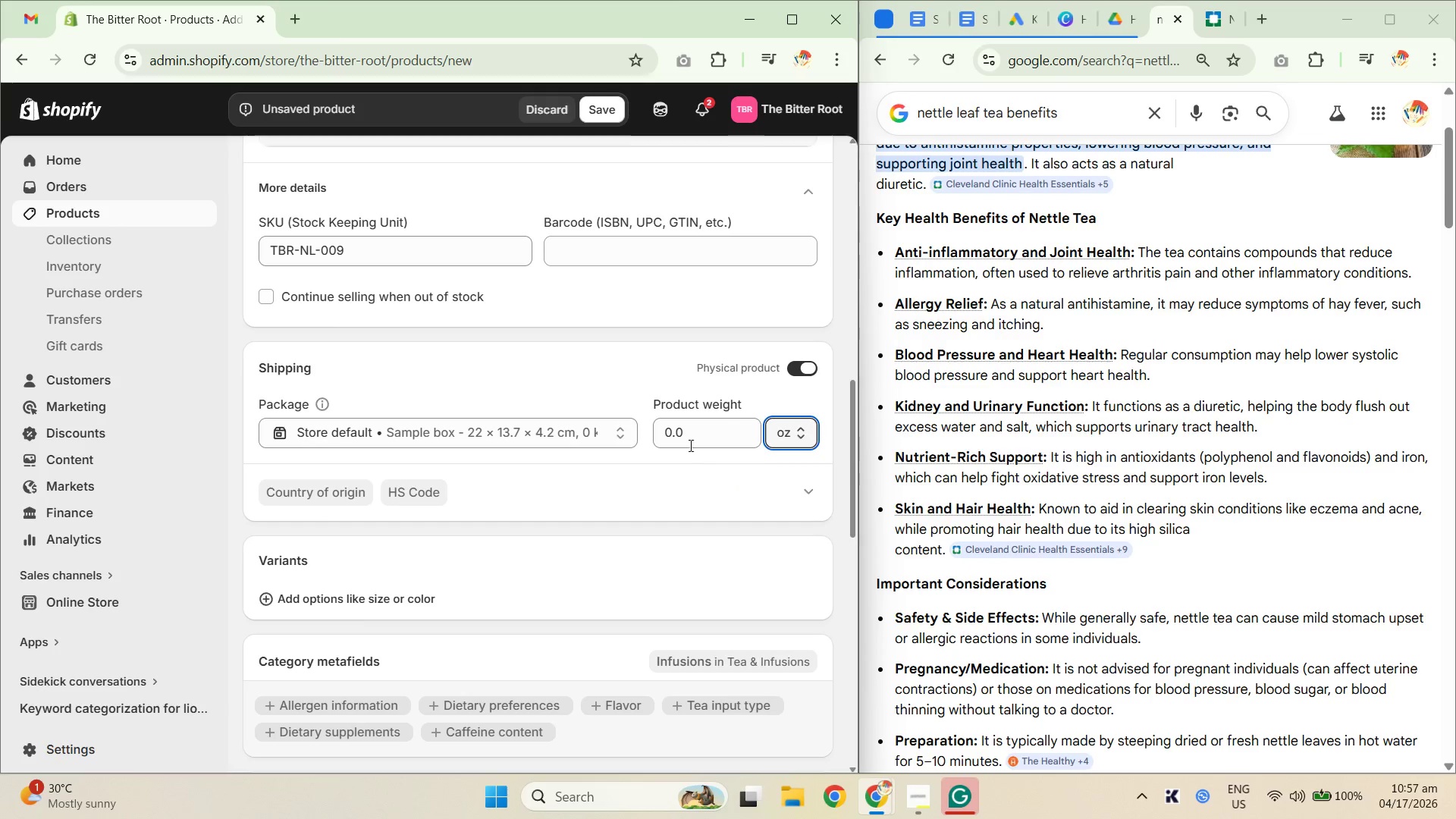 
left_click_drag(start_coordinate=[706, 436], to_coordinate=[651, 426])
 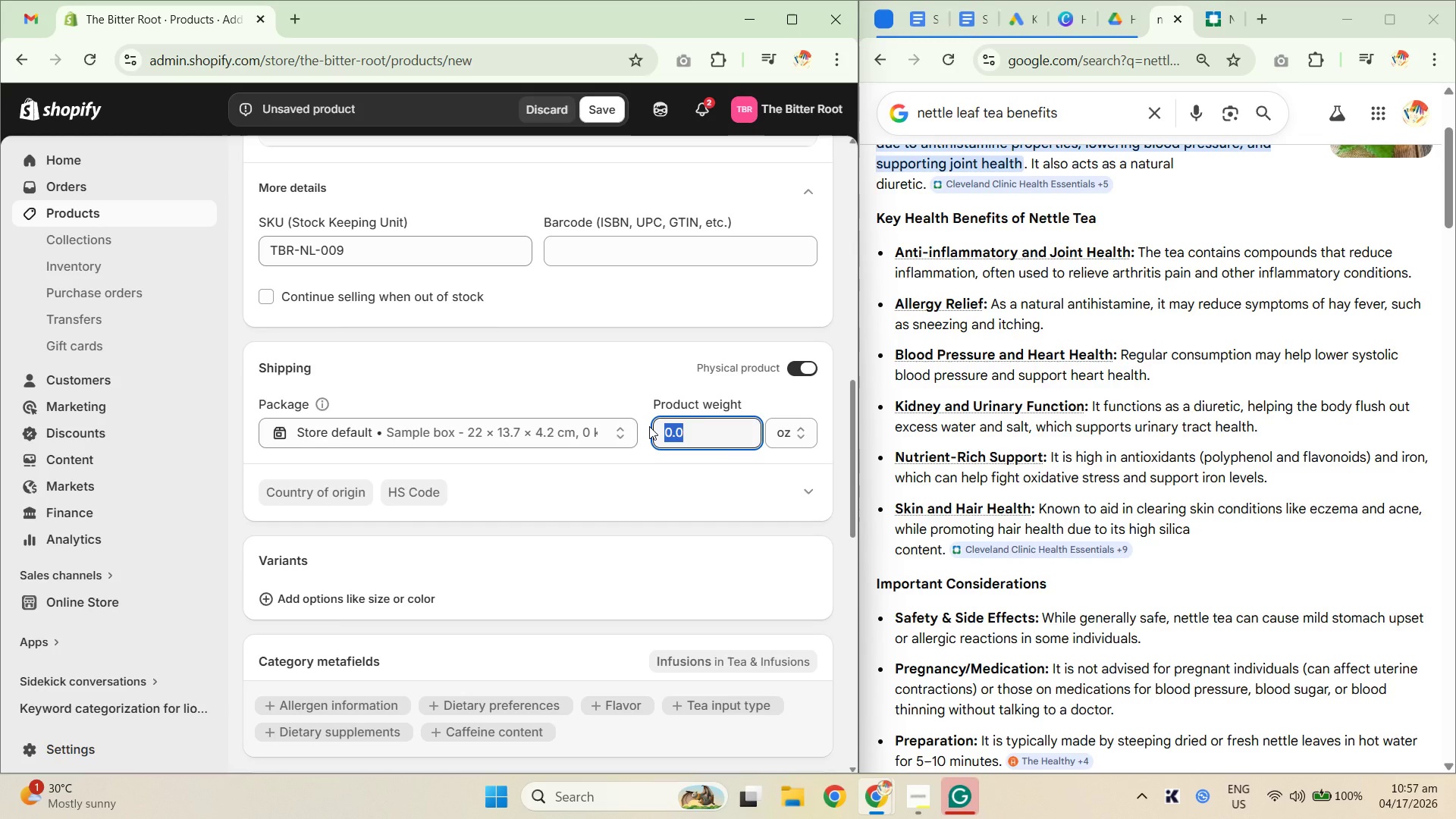 
key(Numpad2)
 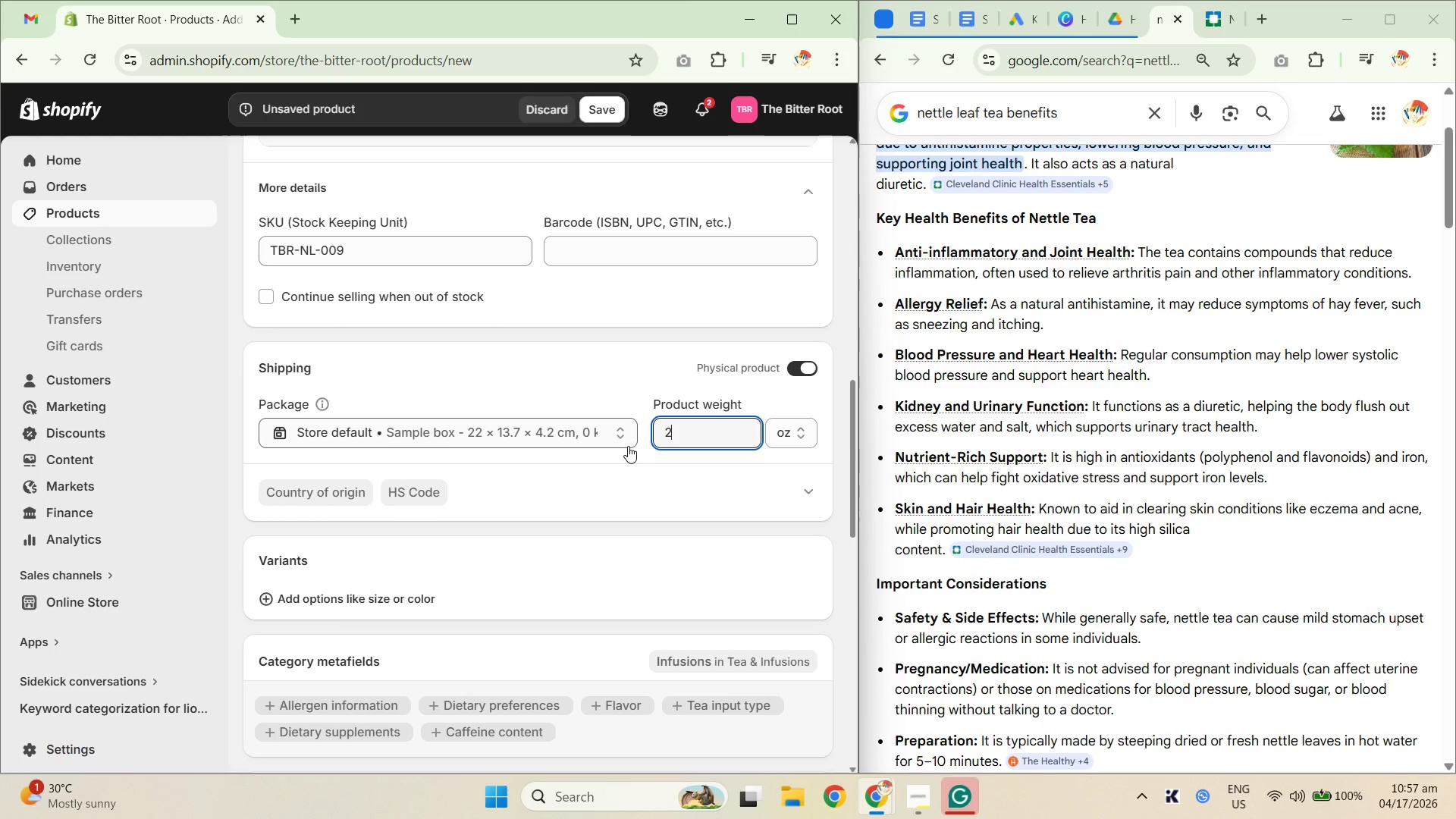 
scroll: coordinate [551, 470], scroll_direction: down, amount: 5.0
 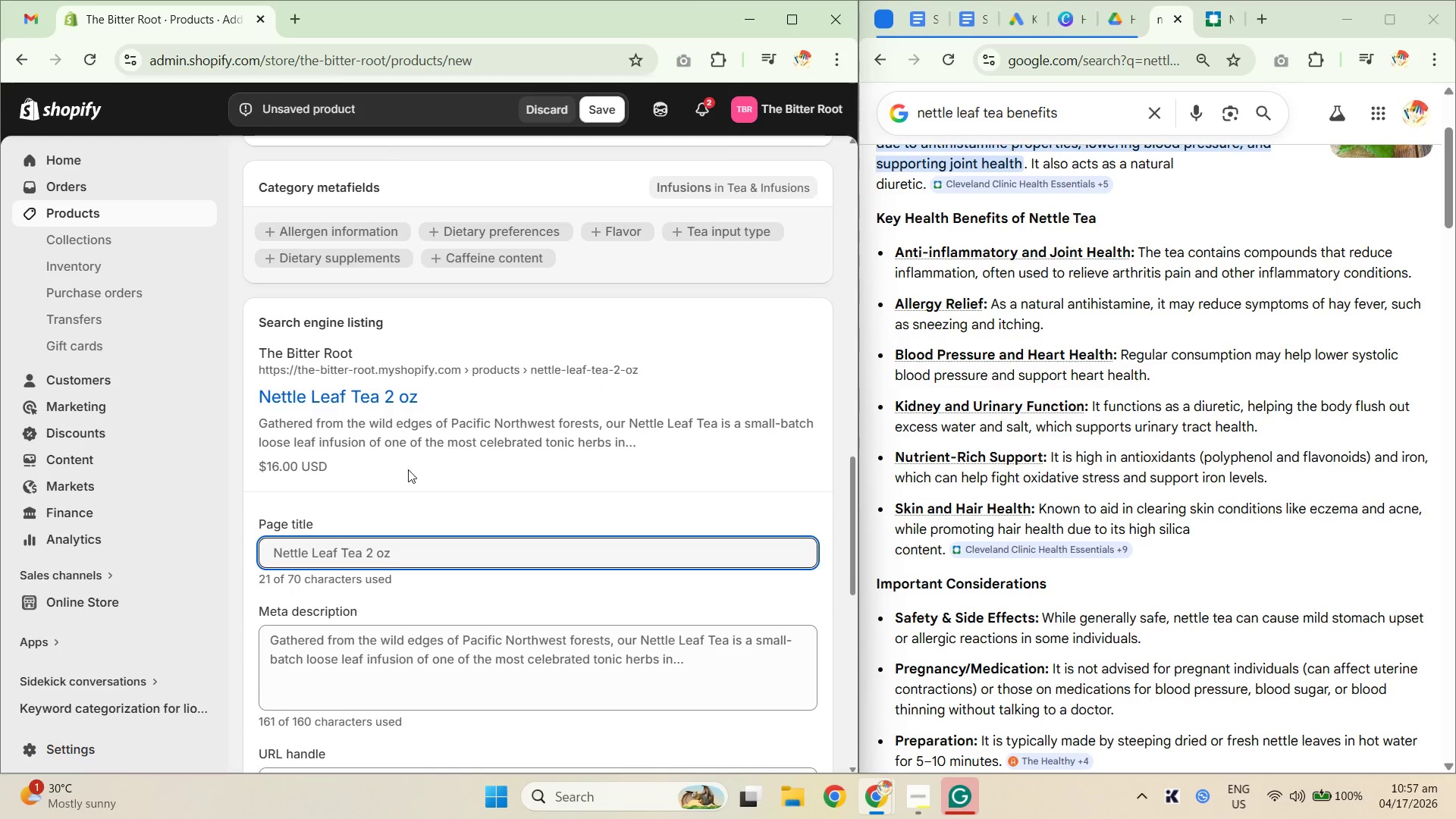 
left_click_drag(start_coordinate=[367, 553], to_coordinate=[600, 592])
 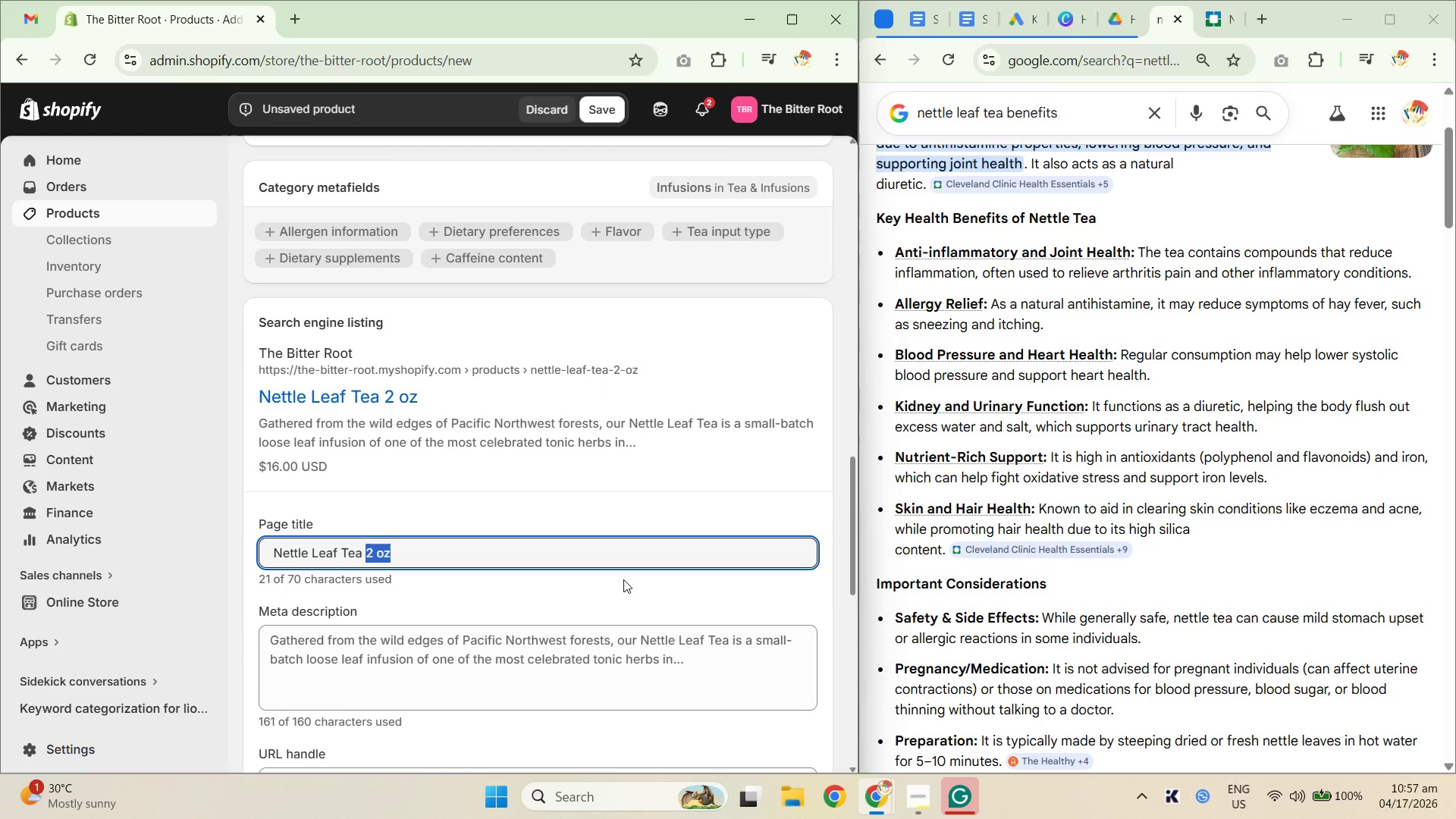 
type(| Wild Foraged)
key(Backspace)
key(Backspace)
key(Backspace)
key(Backspace)
key(Backspace)
key(Backspace)
key(Backspace)
key(Backspace)
type(-Foraged Pacific Northwest | The Bitter Root)
 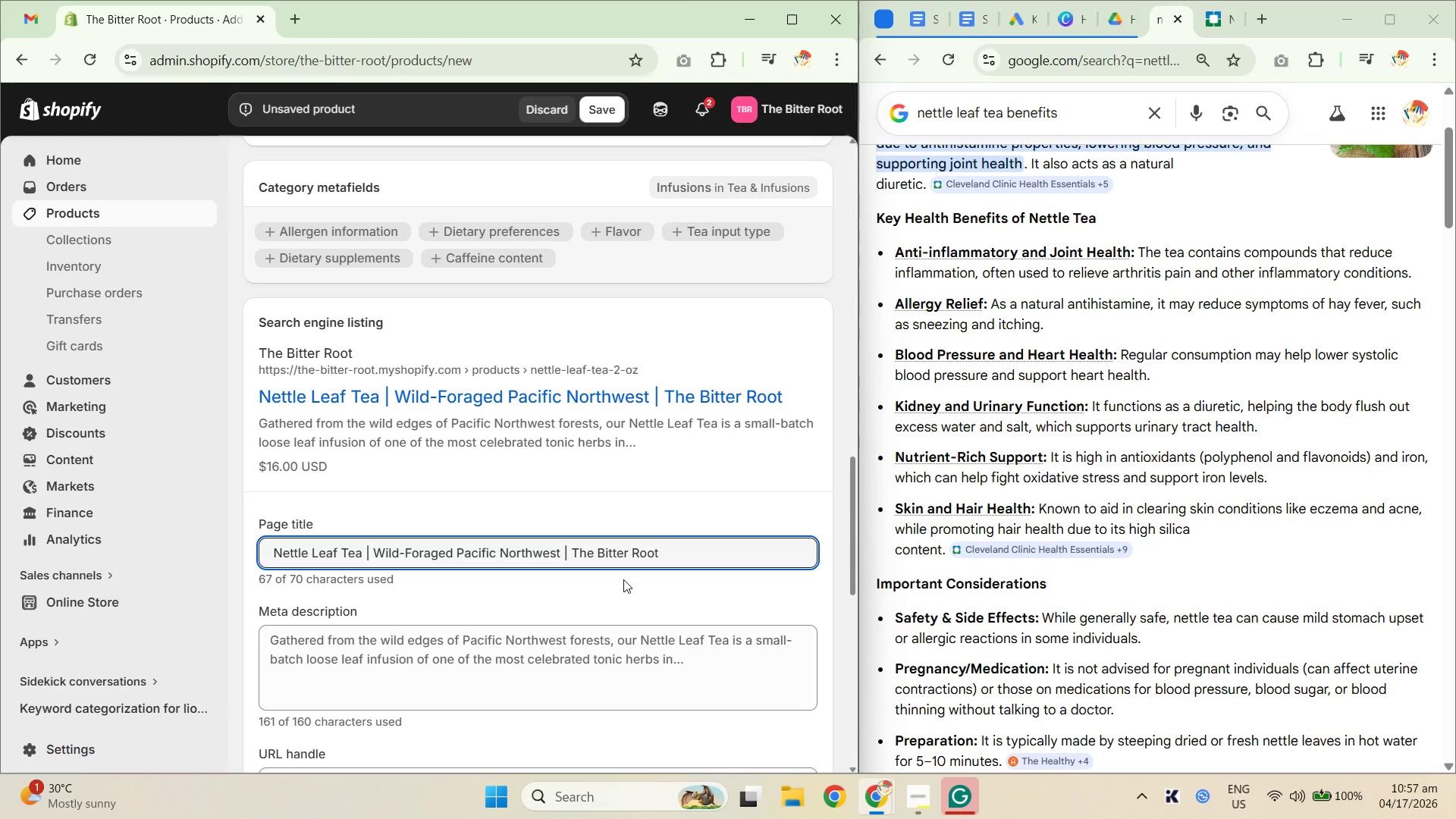 
scroll: coordinate [643, 510], scroll_direction: down, amount: 1.0
 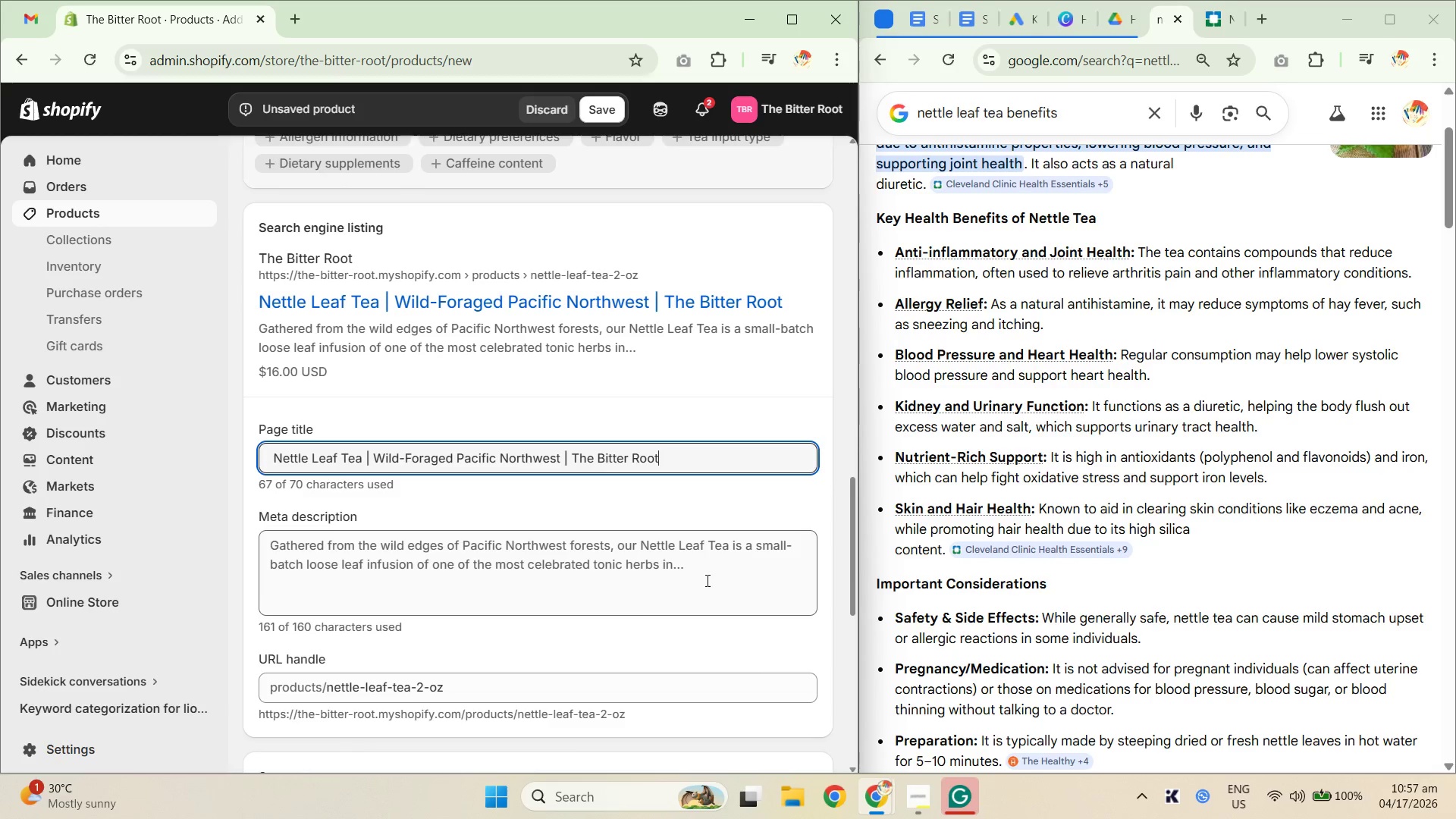 
key(Control+A)
 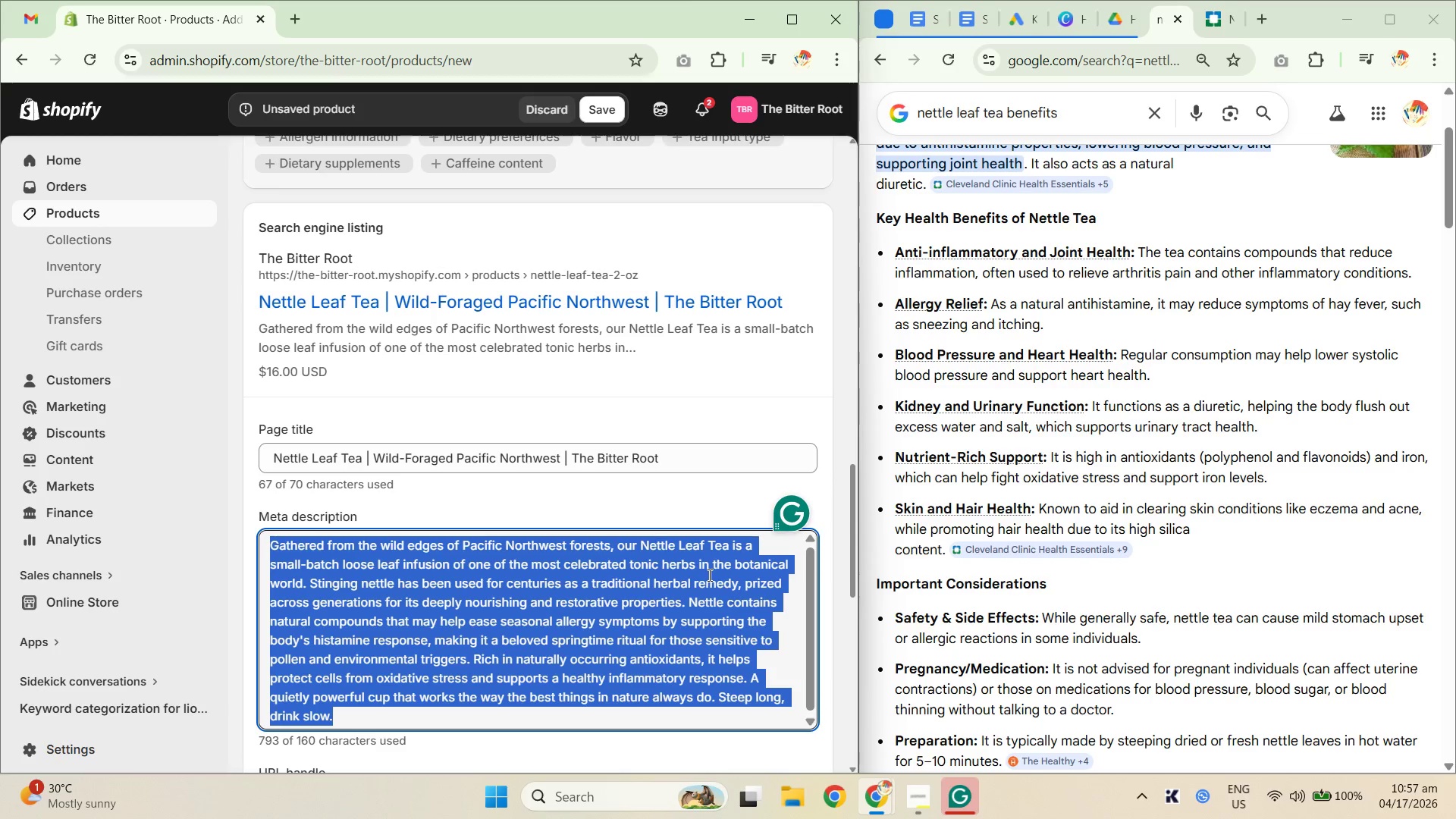 
key(Backspace)
 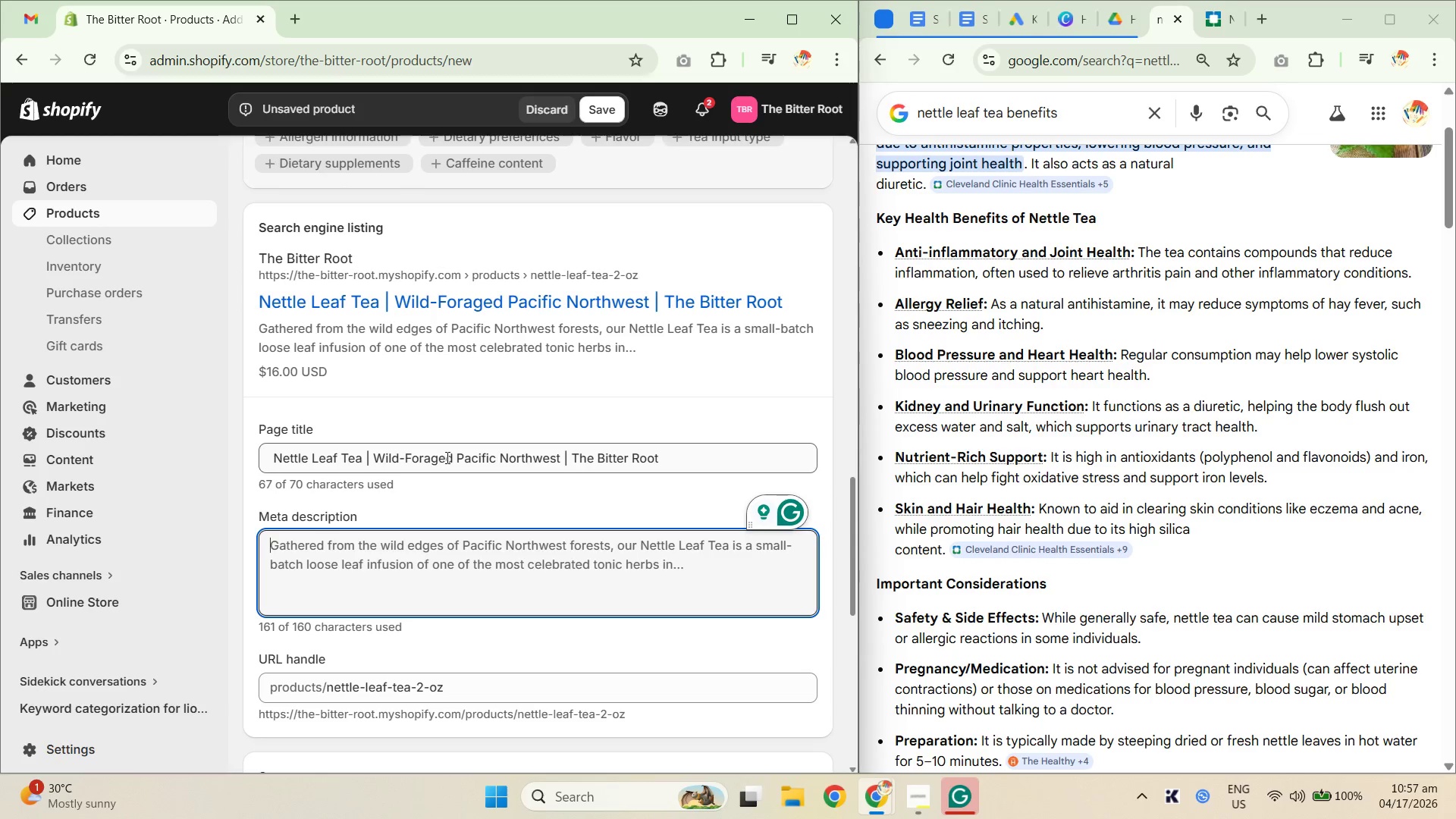 
left_click_drag(start_coordinate=[452, 457], to_coordinate=[373, 459])
 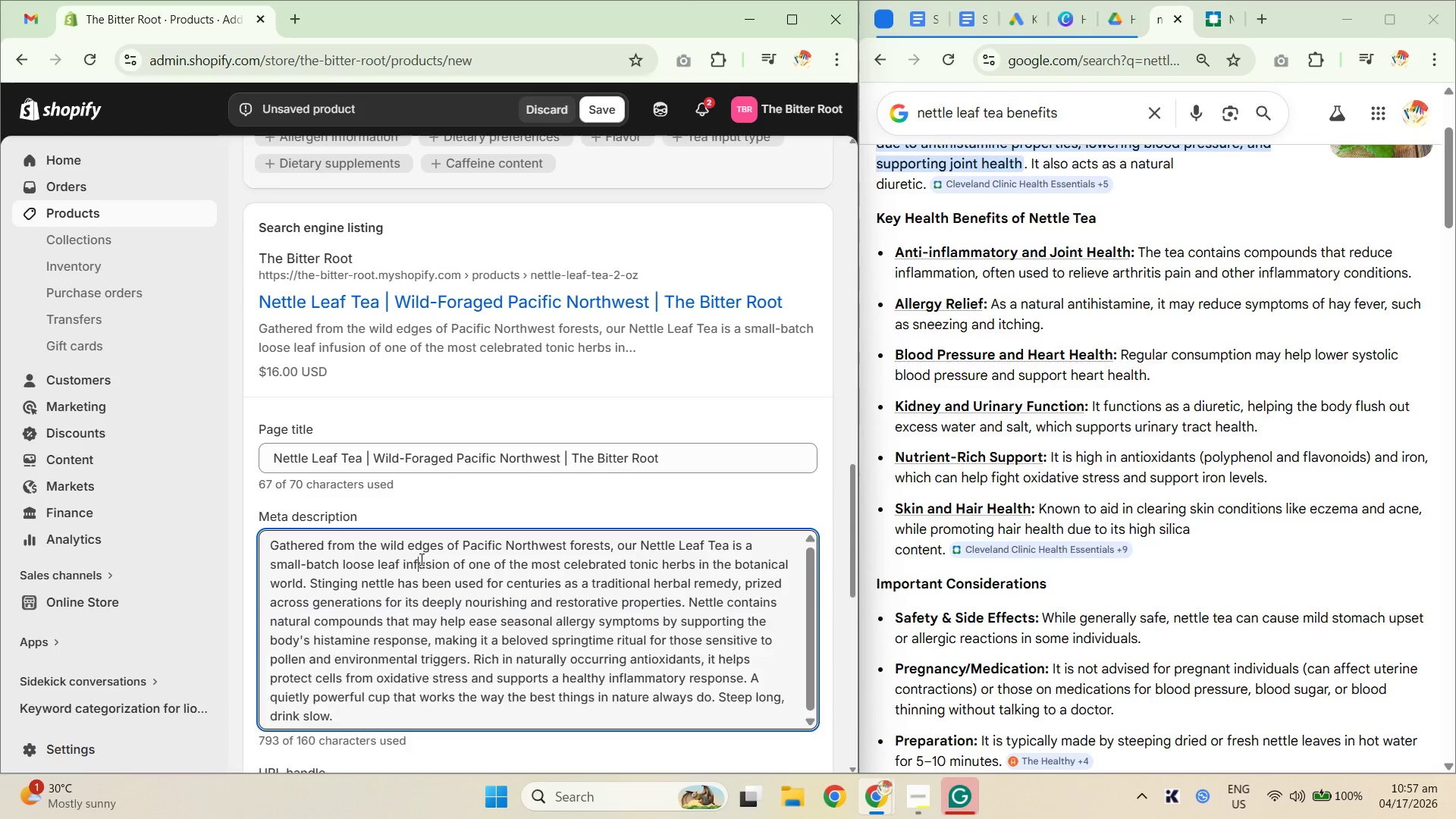 
key(Control+C)
 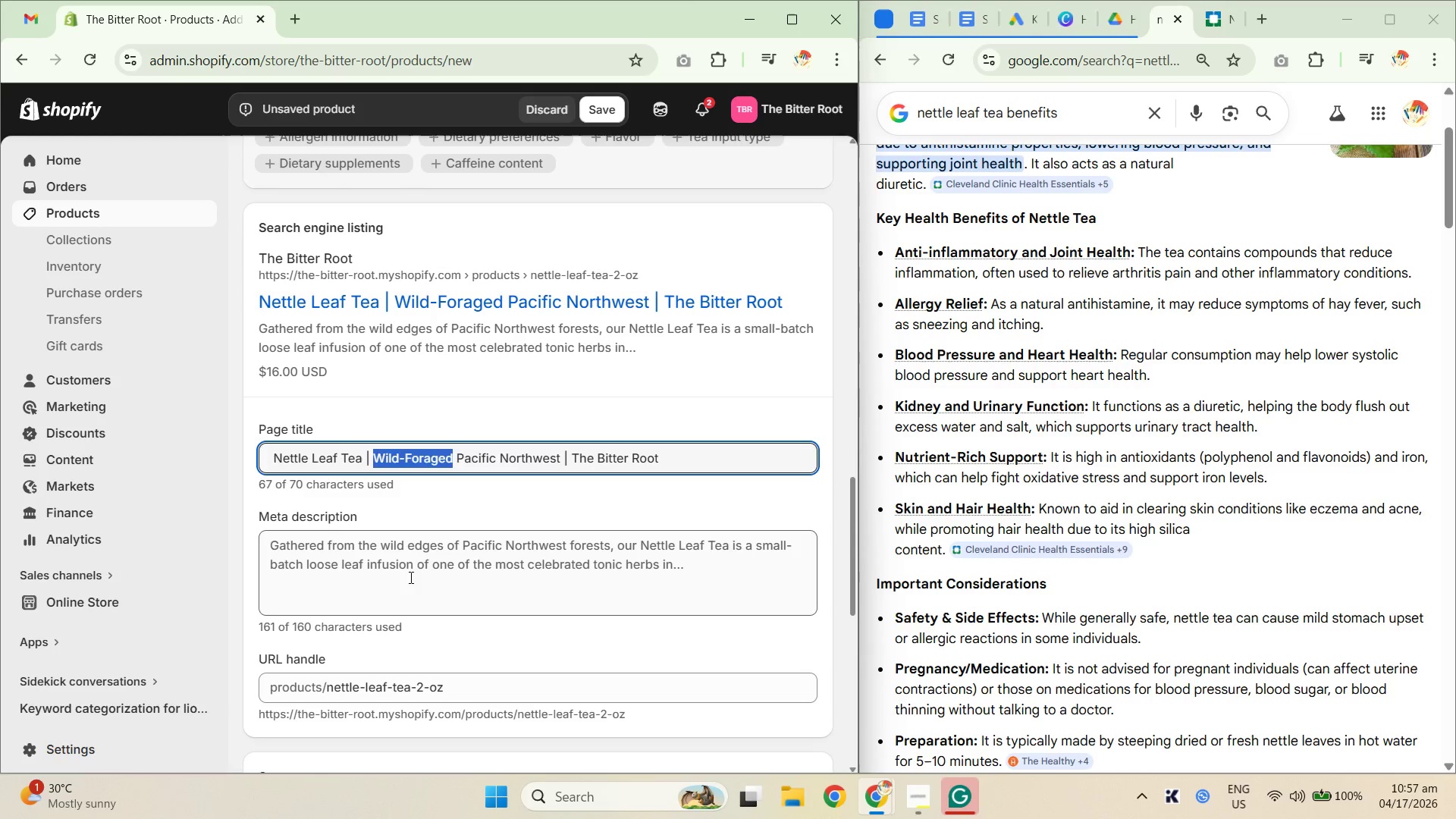 
key(Control+C)
 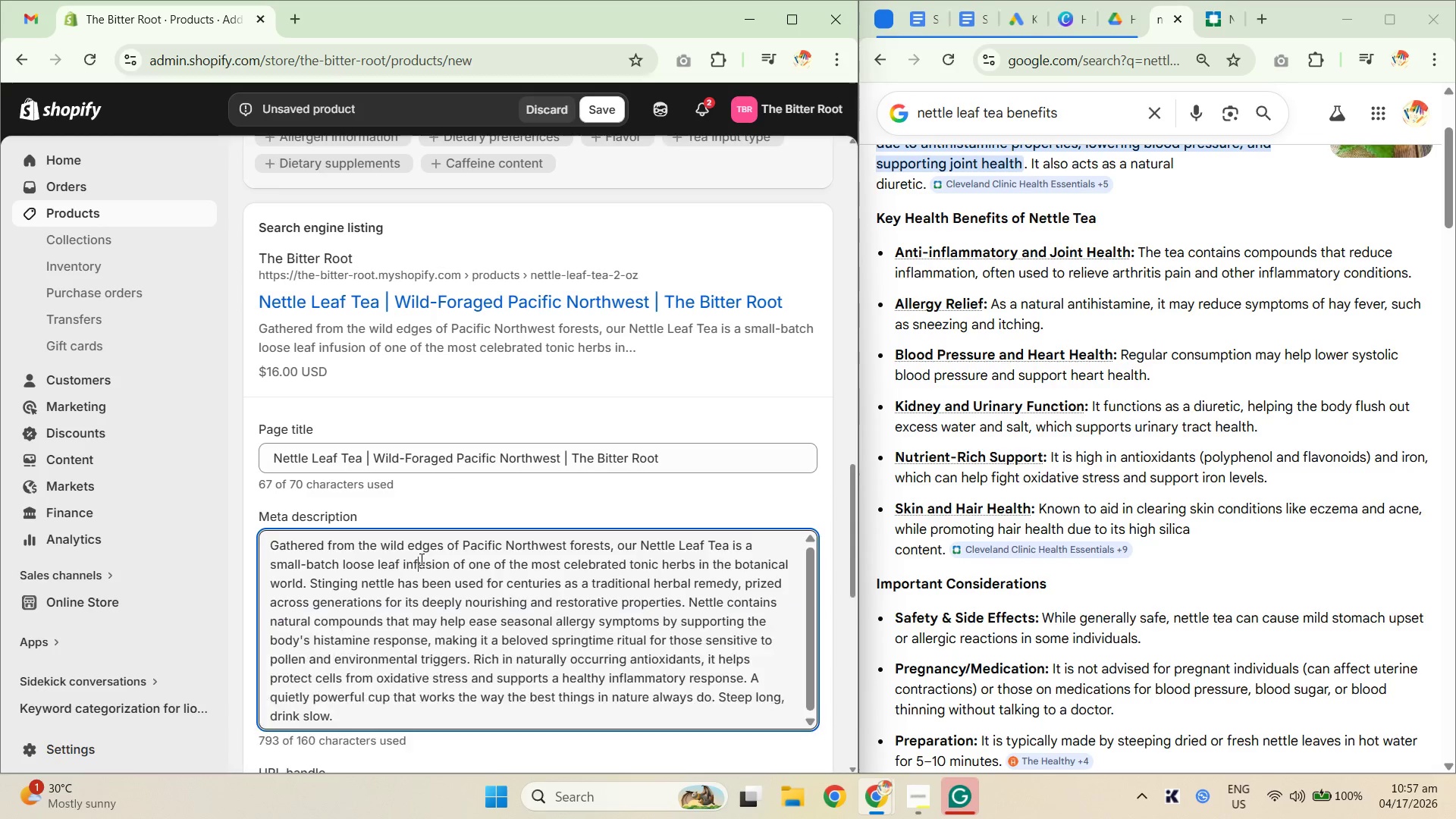 
key(Control+A)
 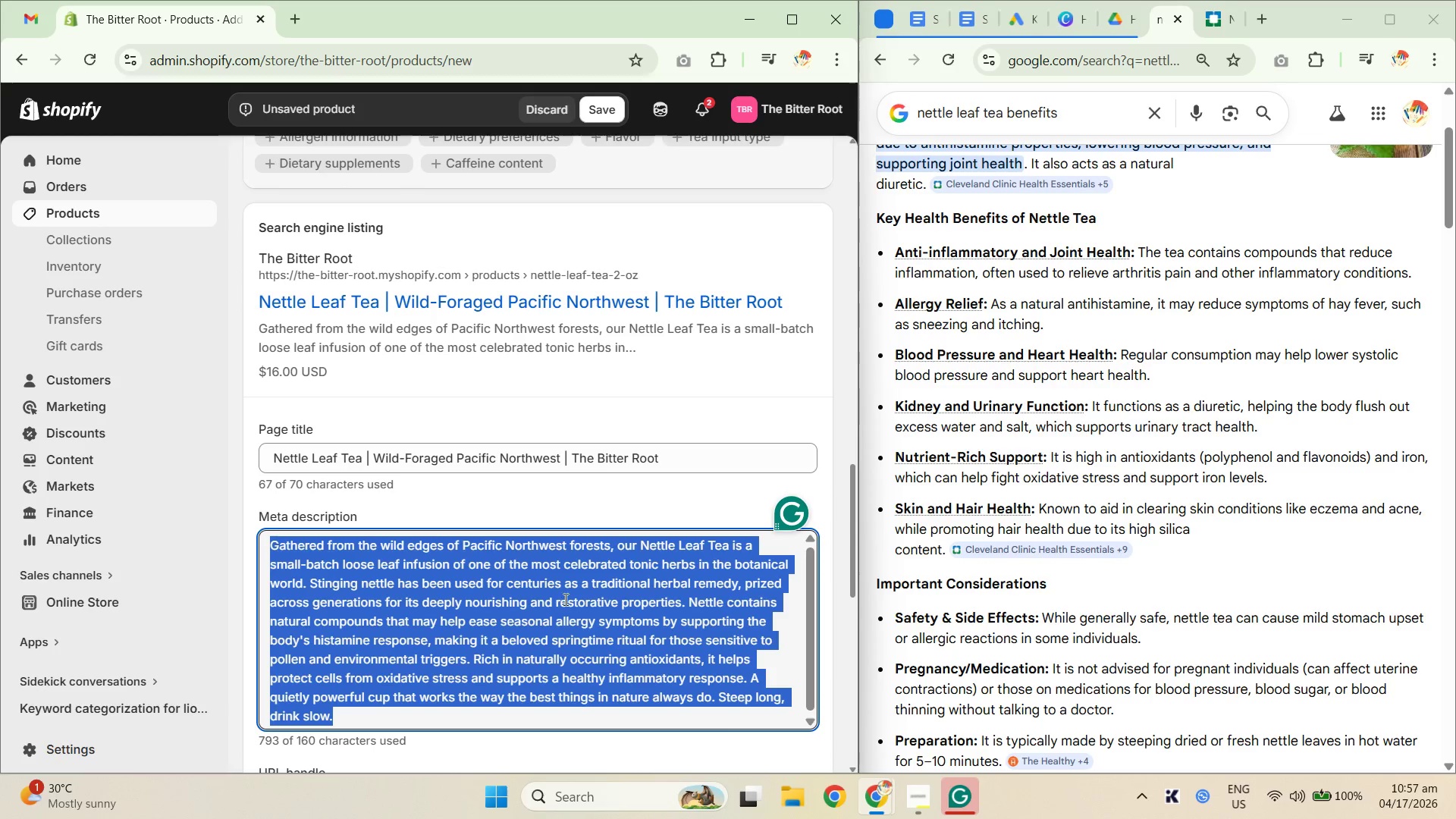 
key(Control+V)